 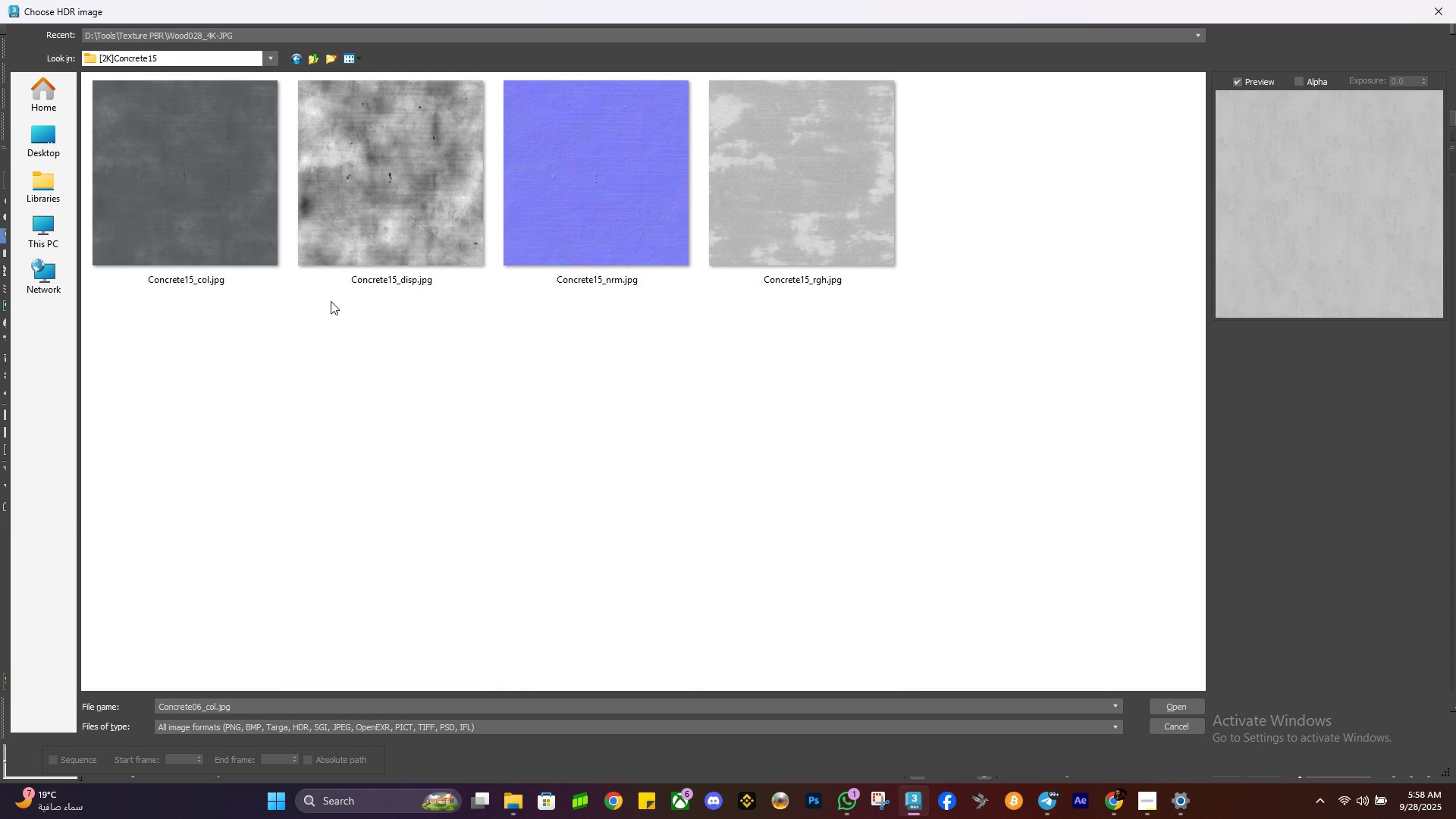 
double_click([187, 196])
 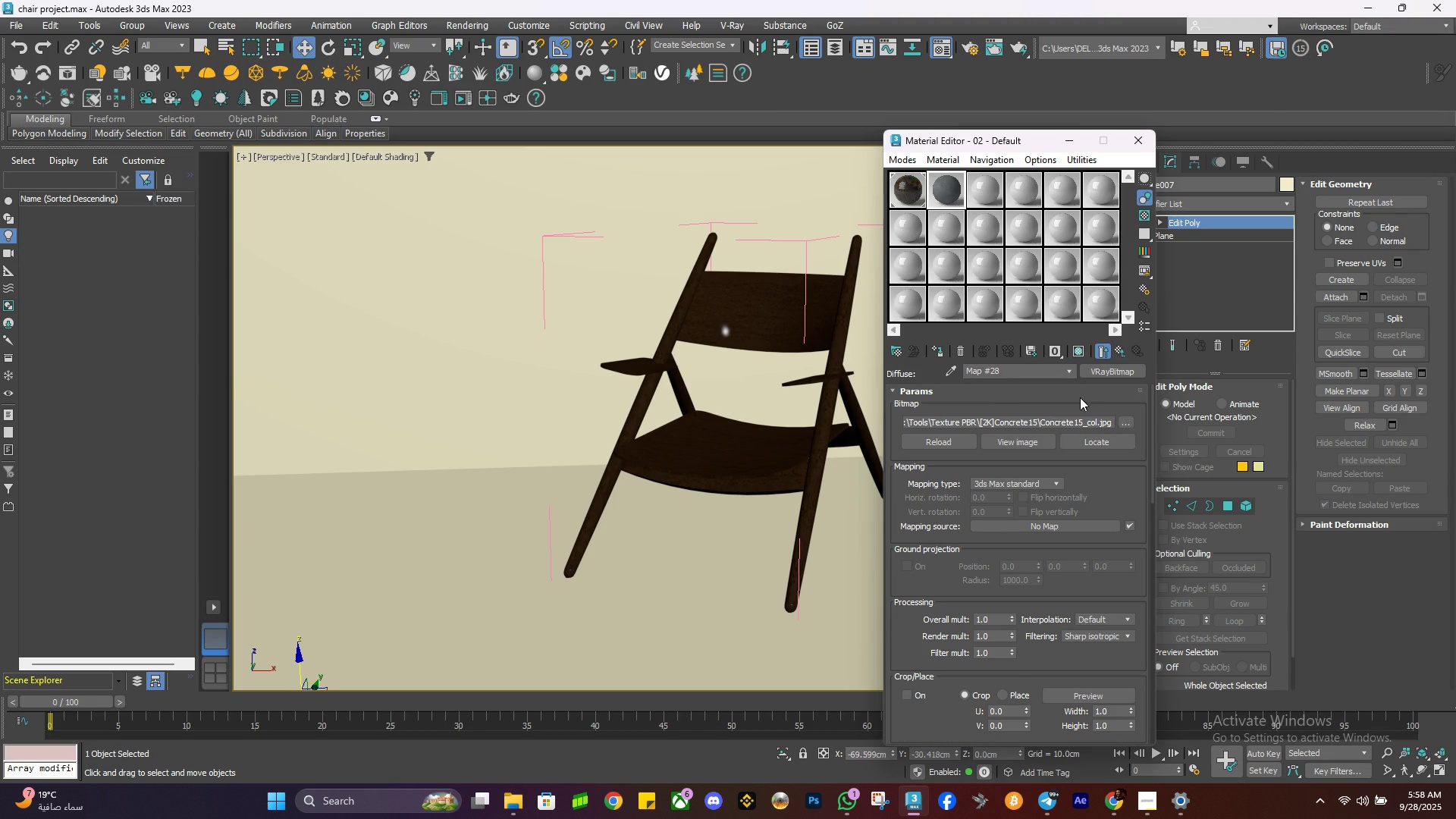 
left_click([1115, 351])
 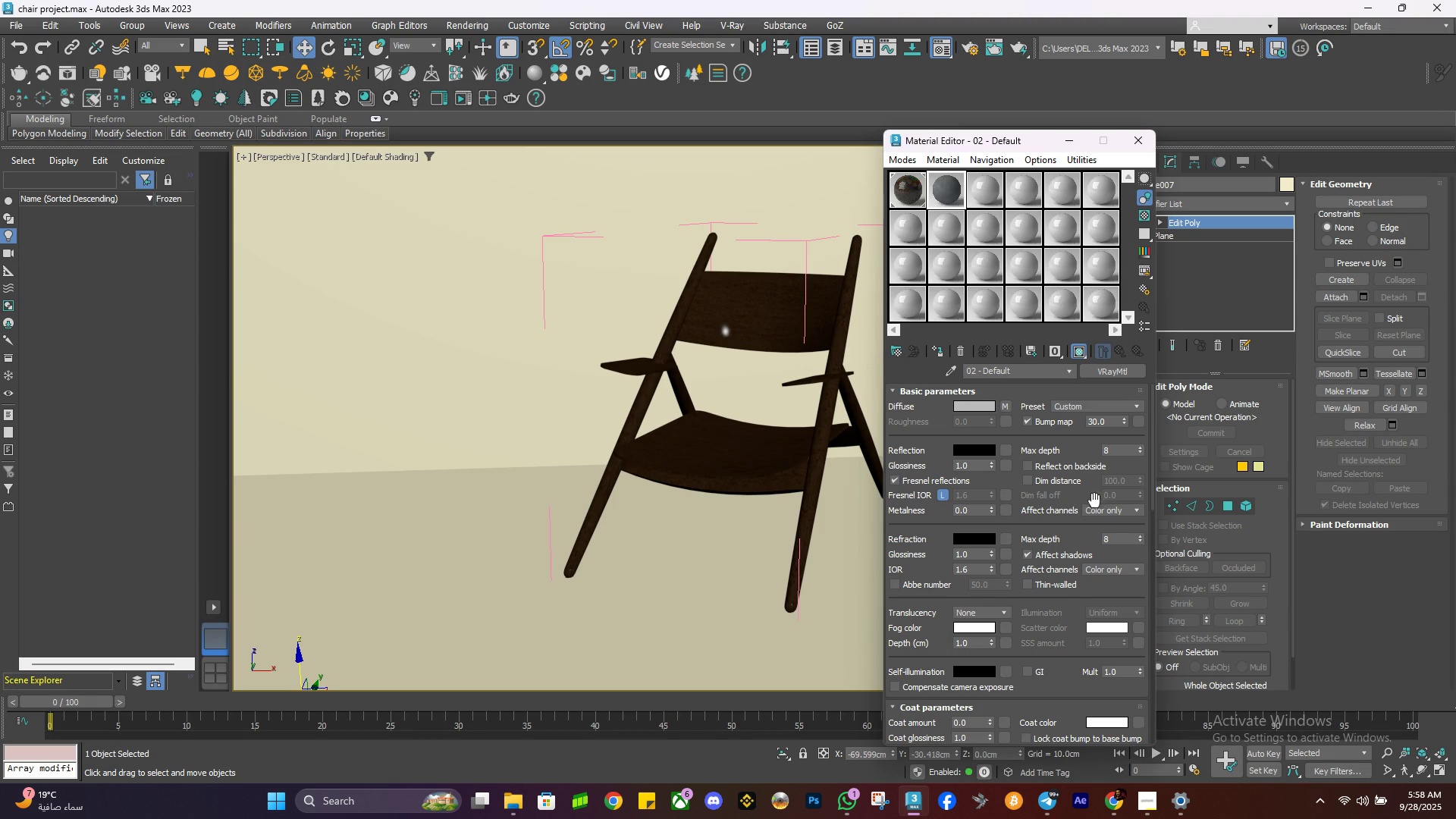 
scroll: coordinate [916, 603], scroll_direction: down, amount: 4.0
 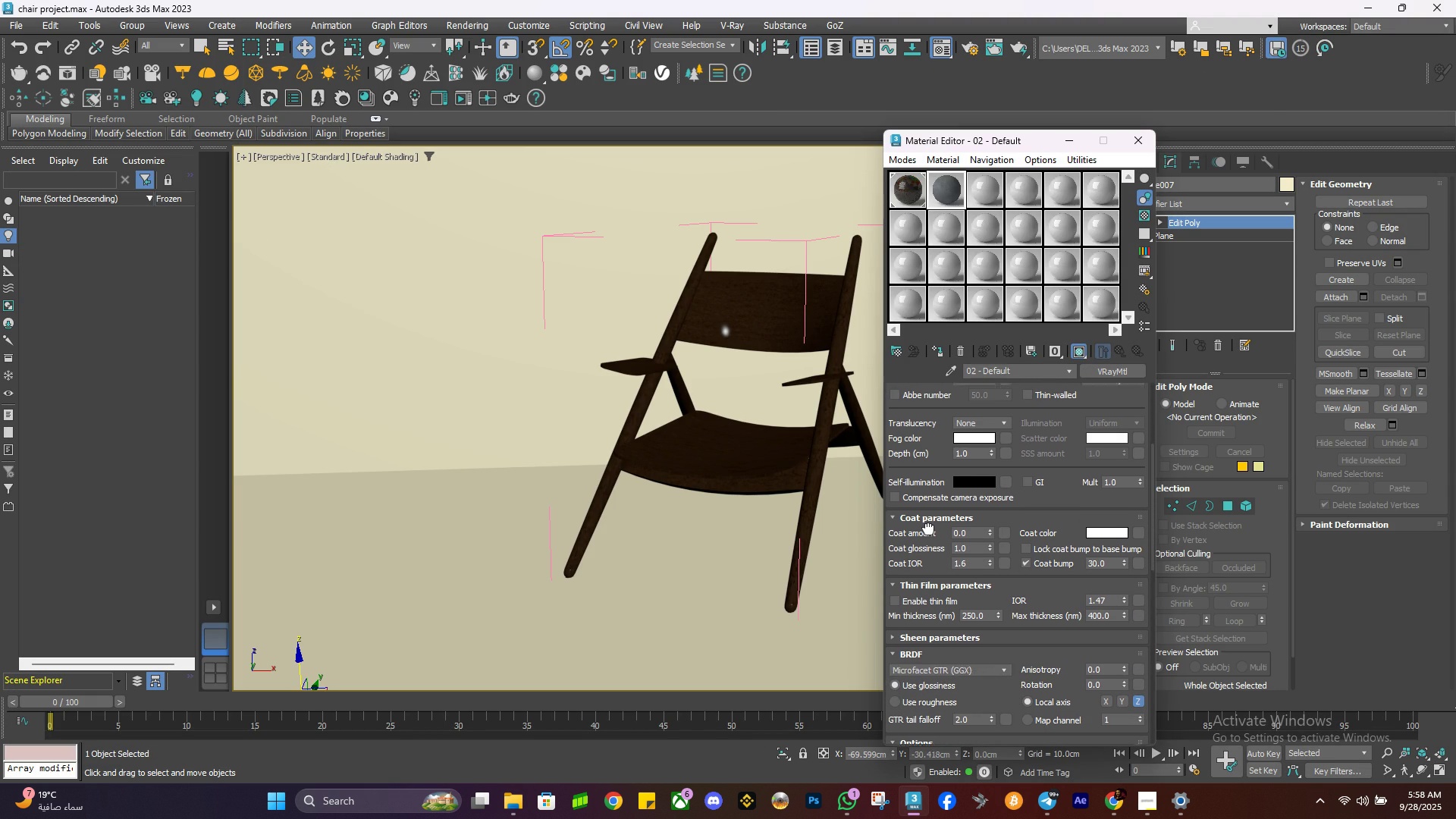 
left_click([930, 701])
 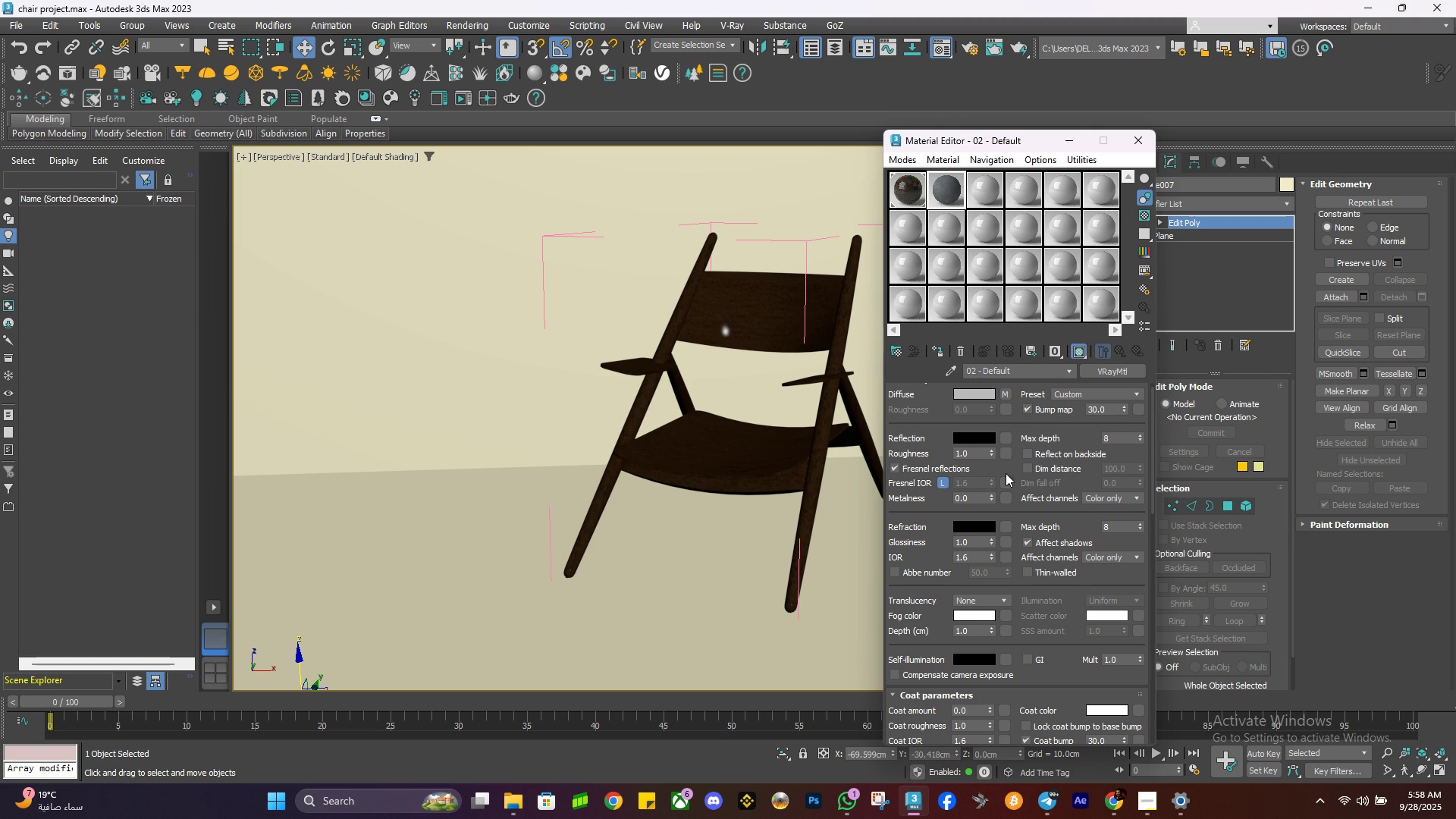 
left_click([1006, 457])
 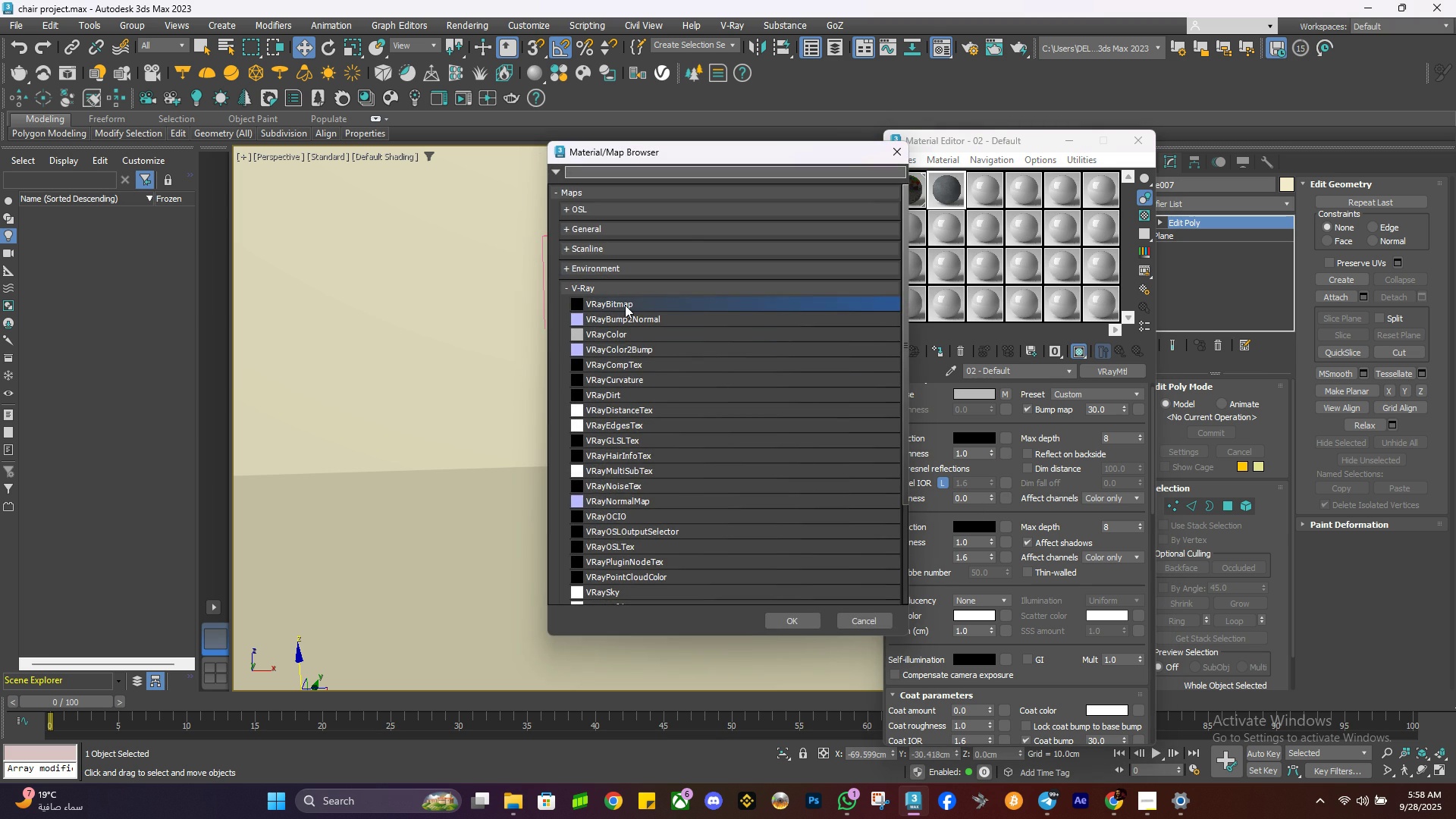 
double_click([625, 305])
 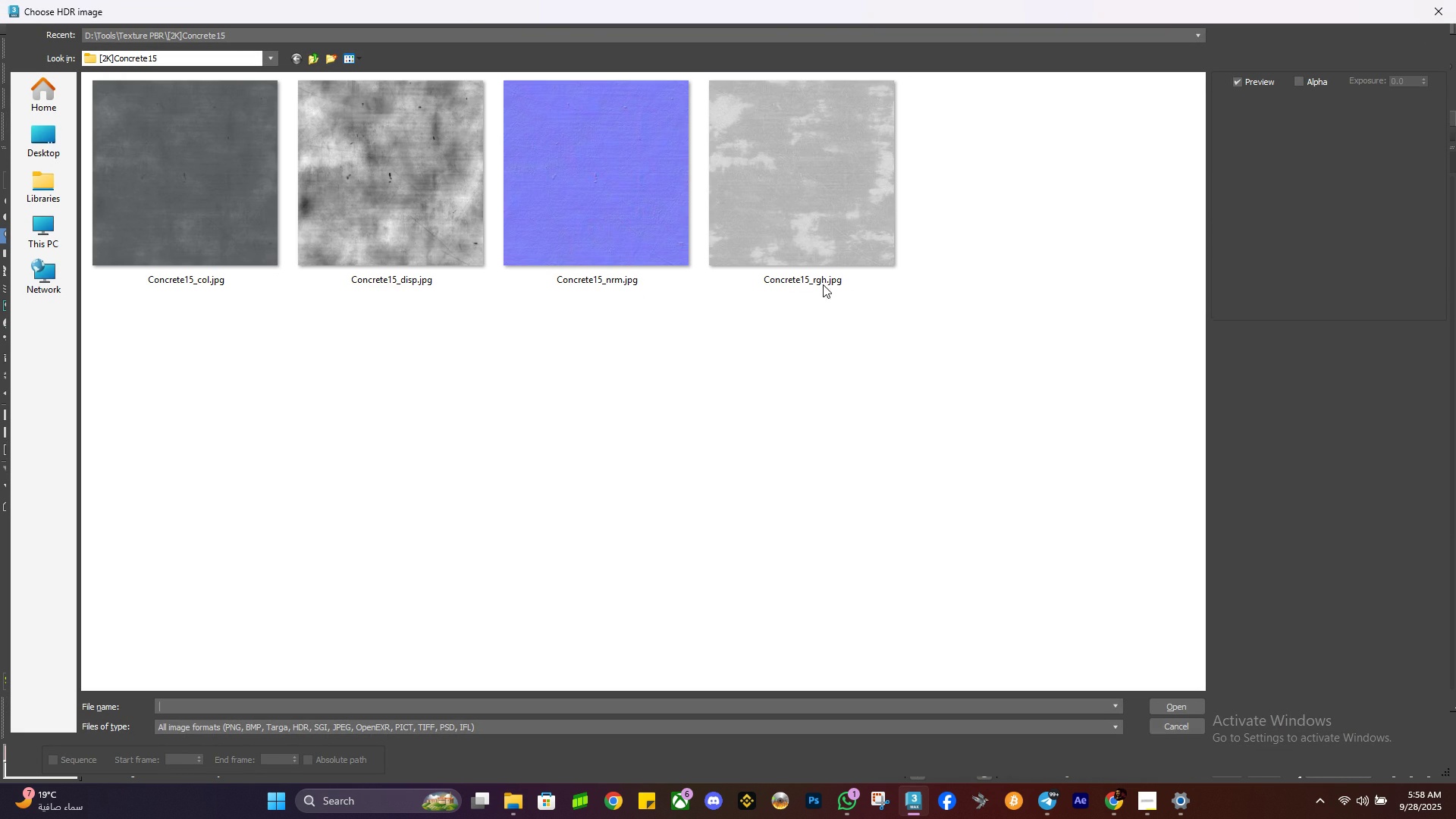 
double_click([818, 206])
 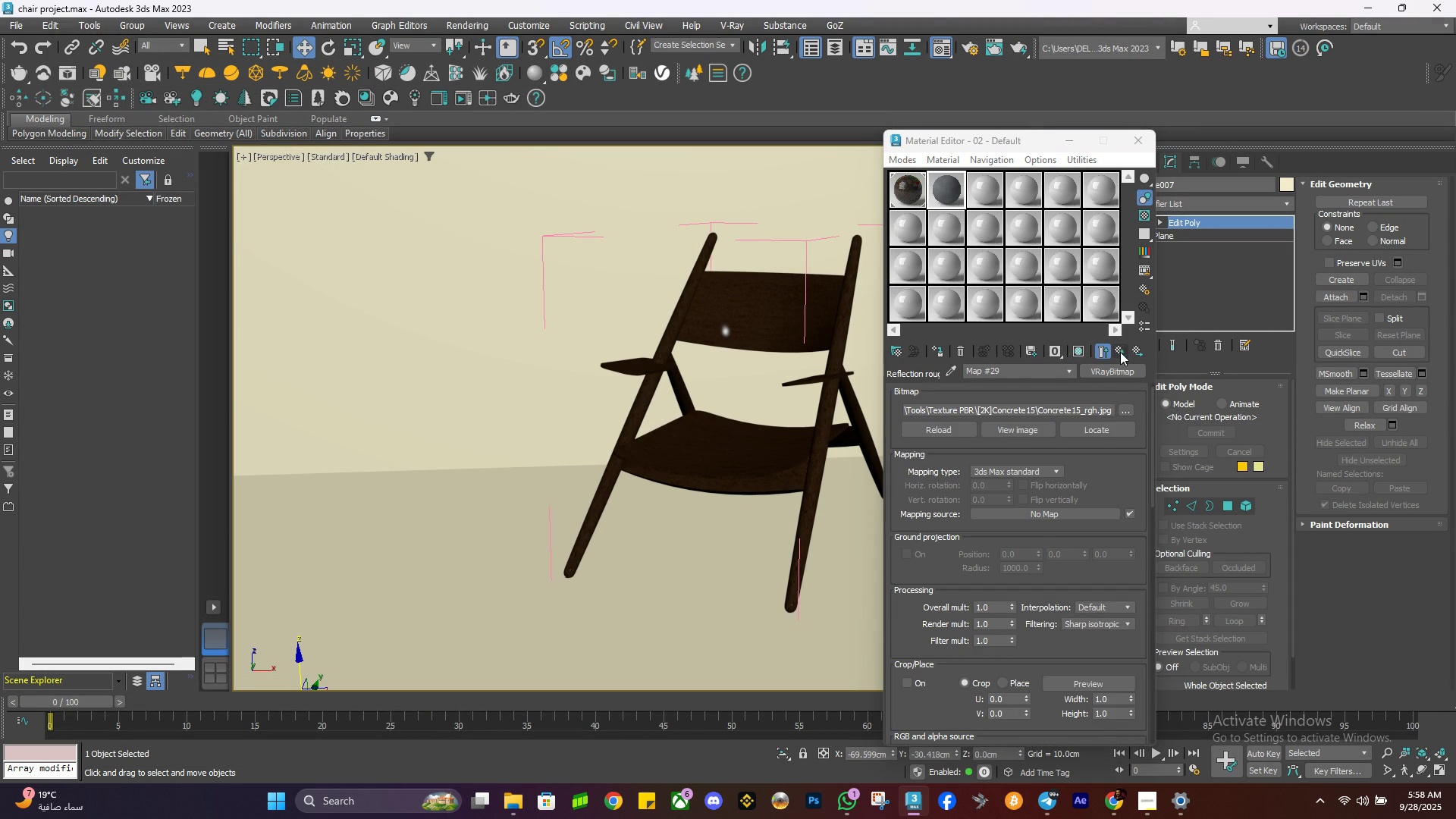 
left_click([1120, 352])
 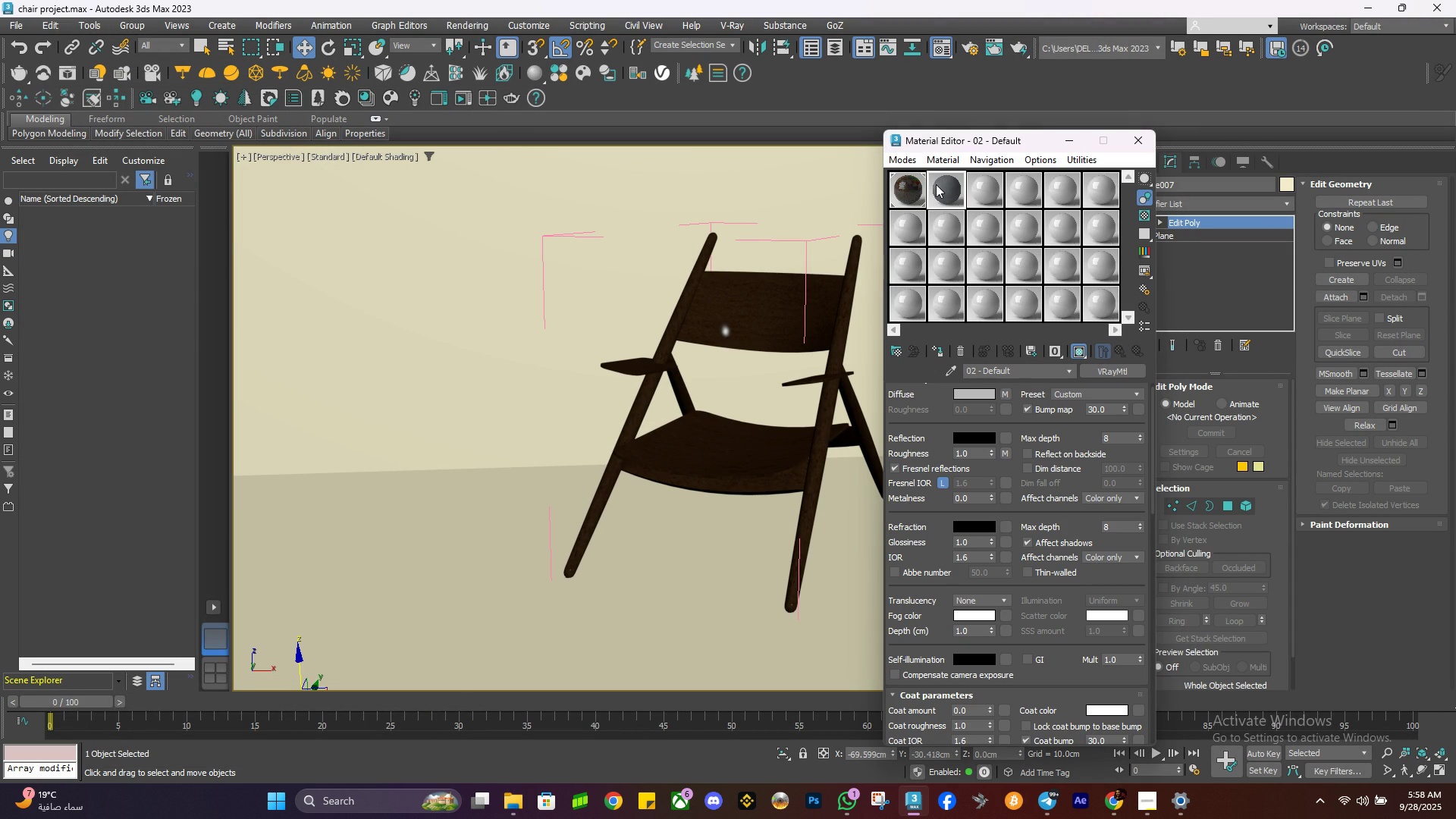 
double_click([935, 184])
 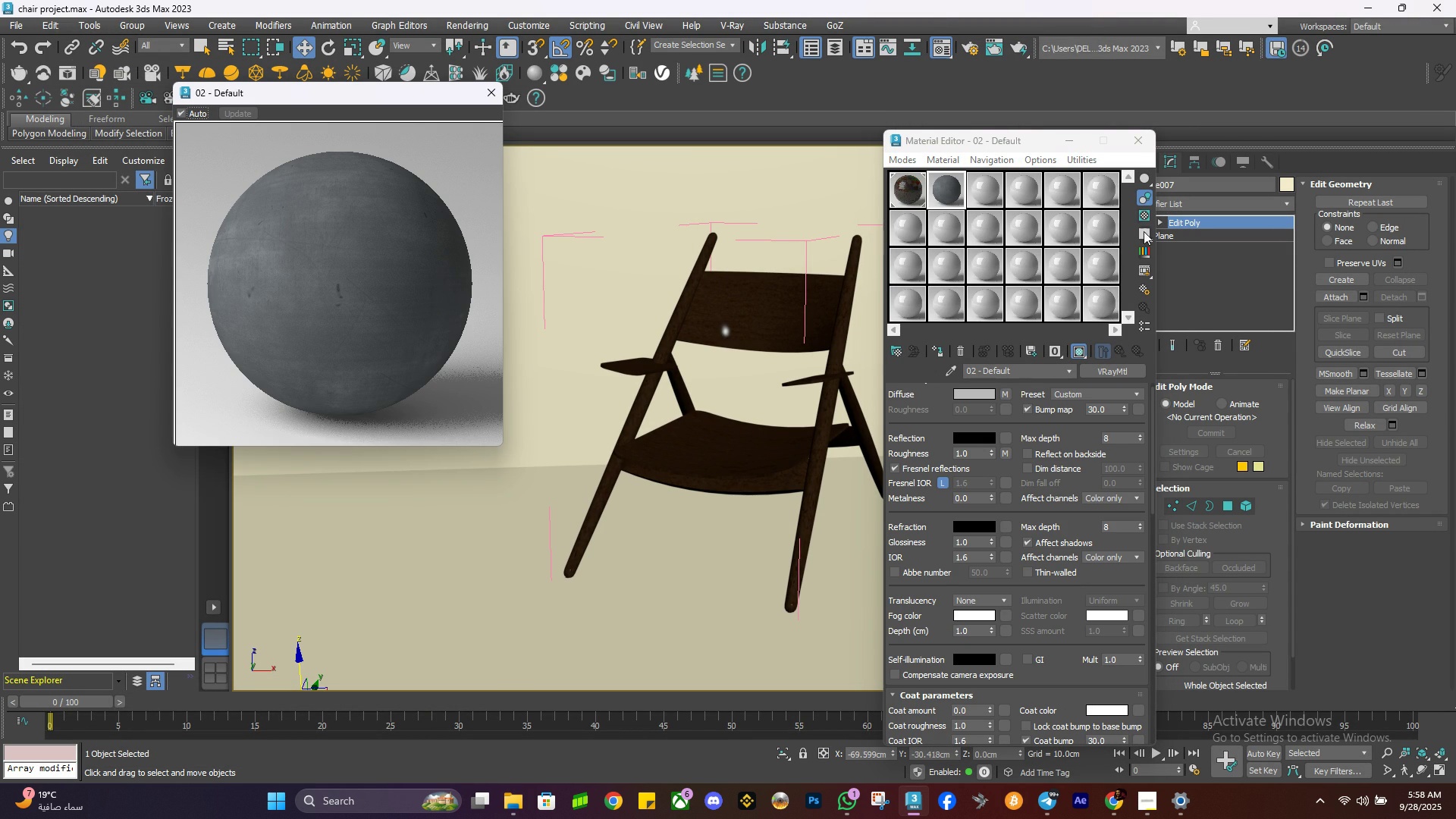 
left_click([1144, 215])
 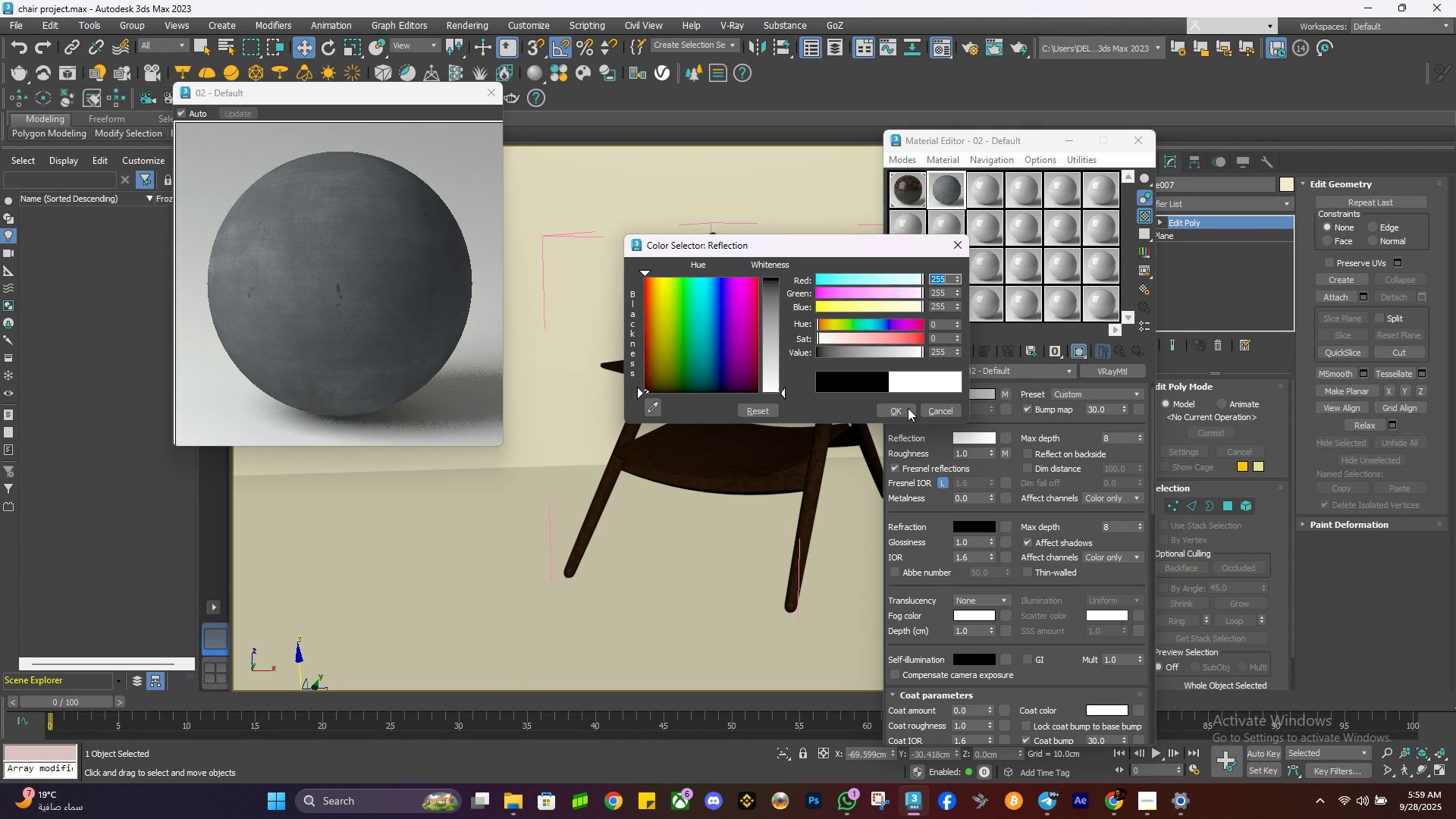 
left_click([897, 412])
 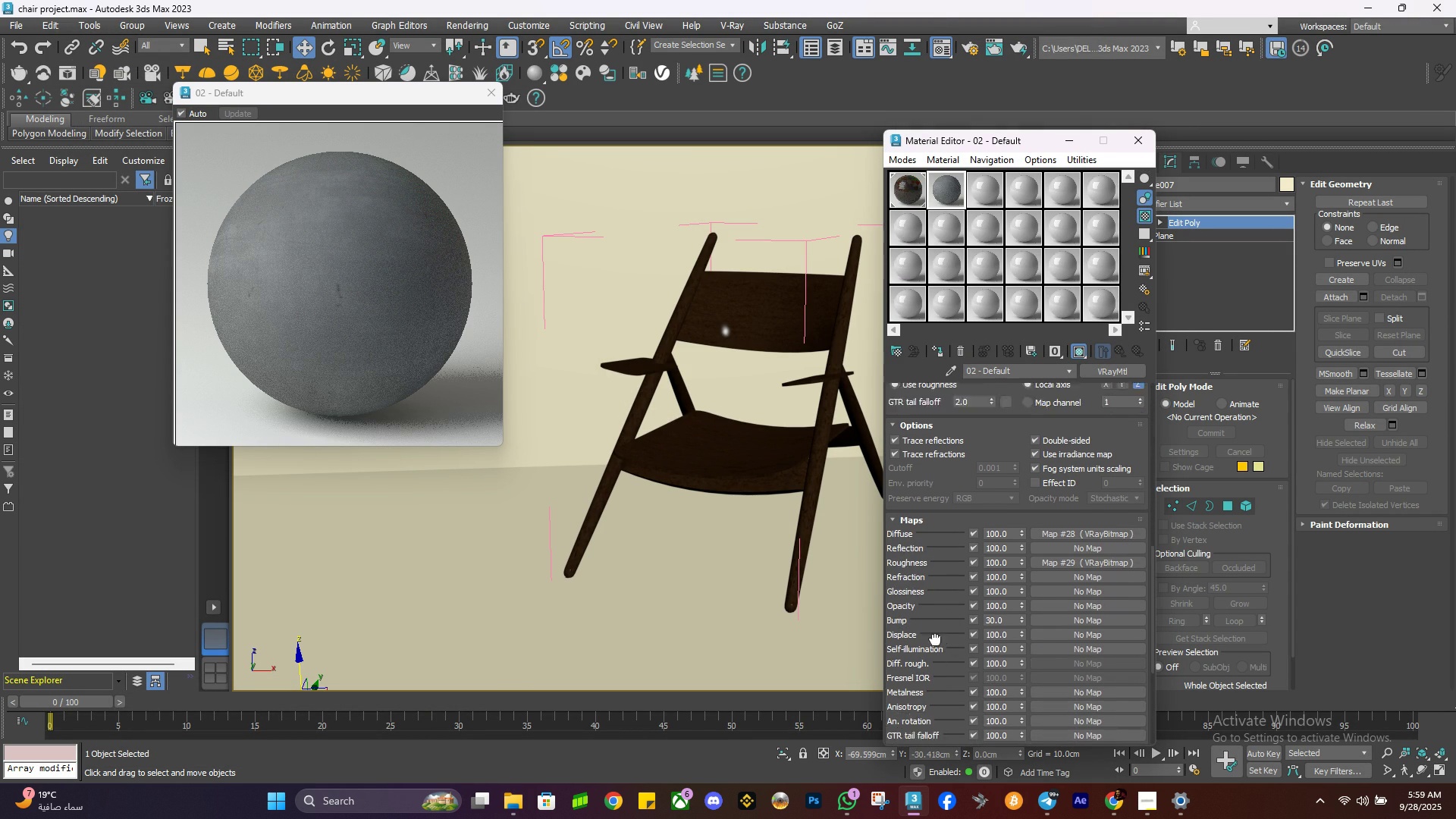 
wait(5.54)
 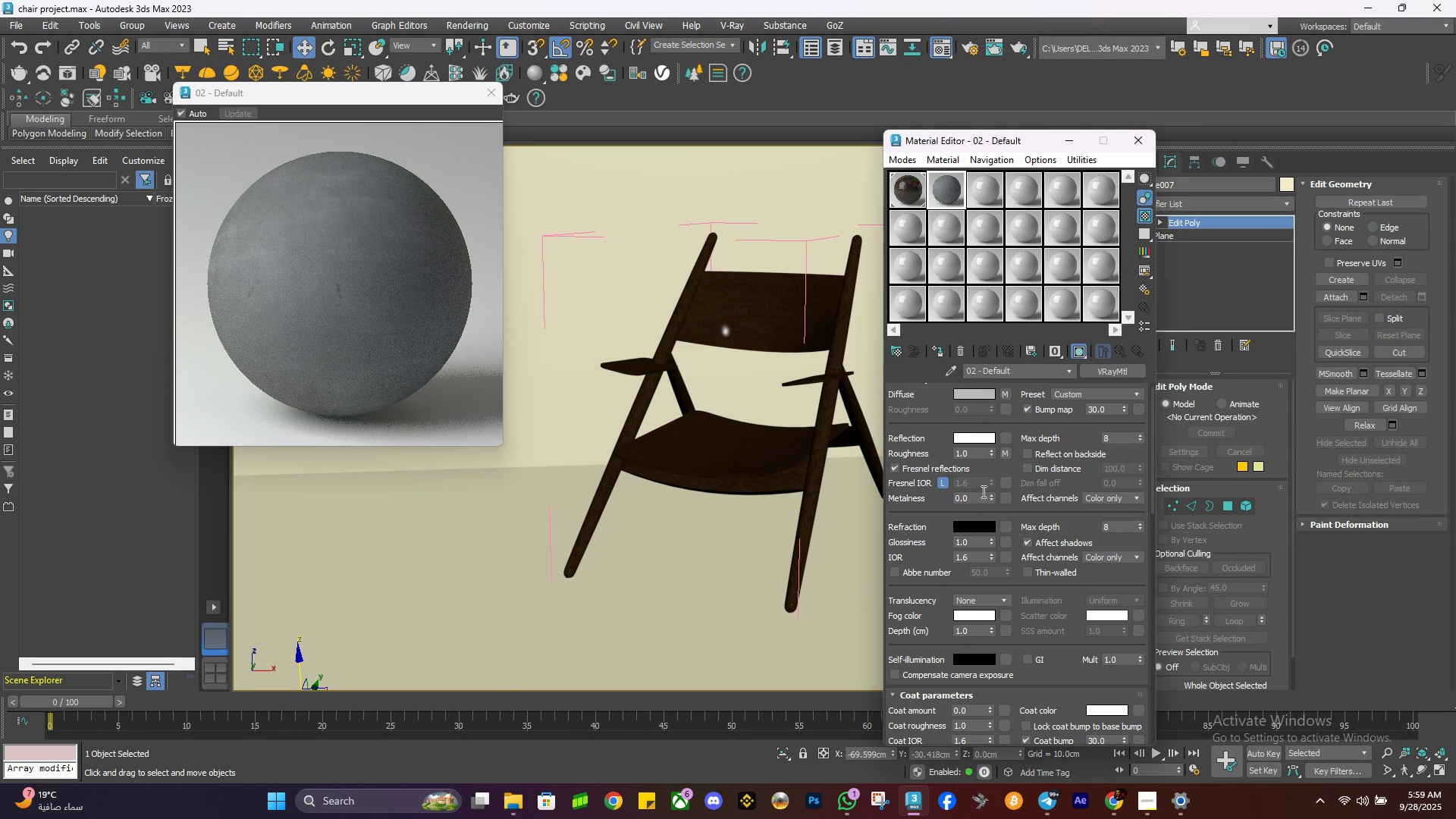 
left_click([1059, 594])
 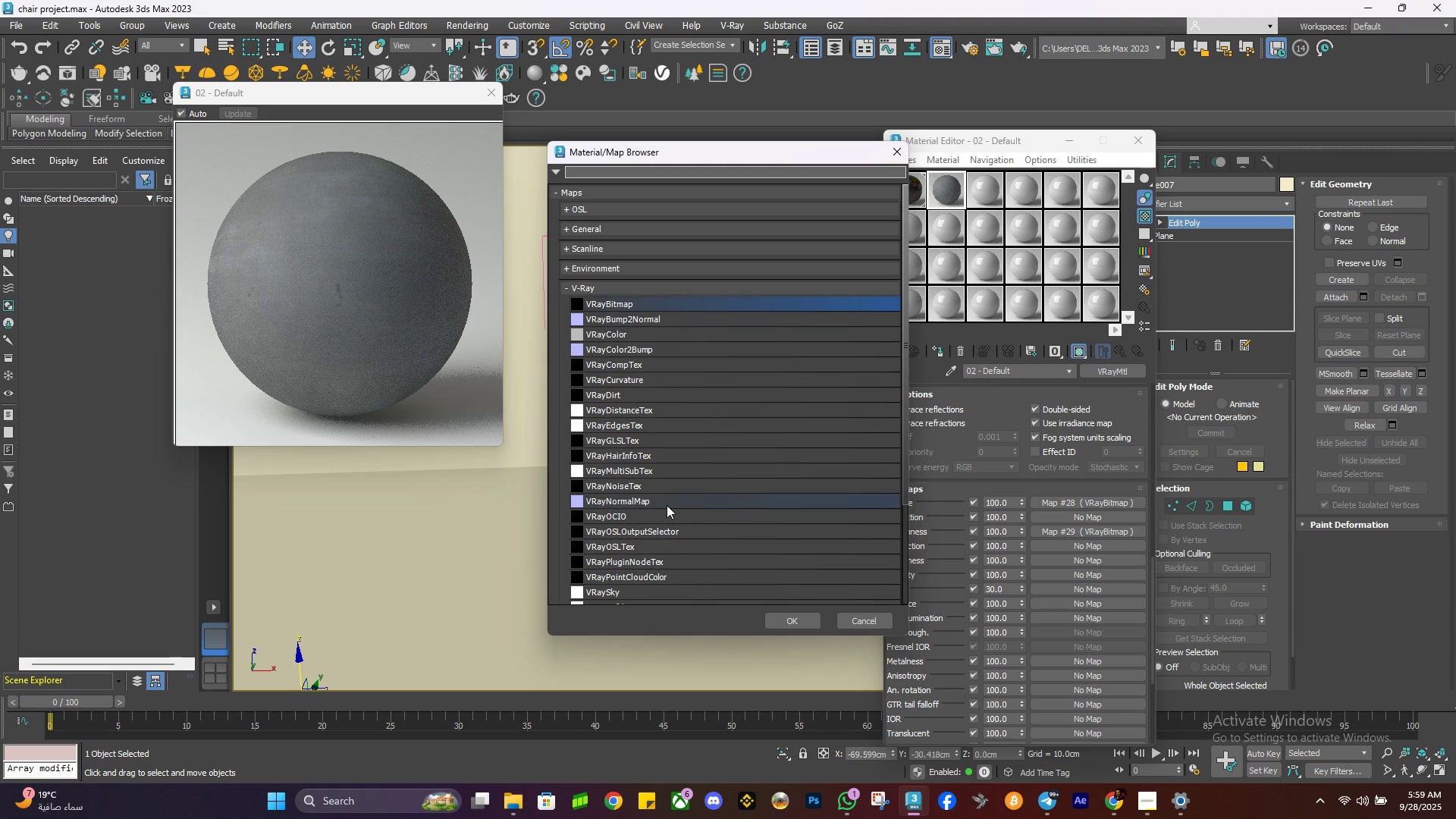 
double_click([665, 504])
 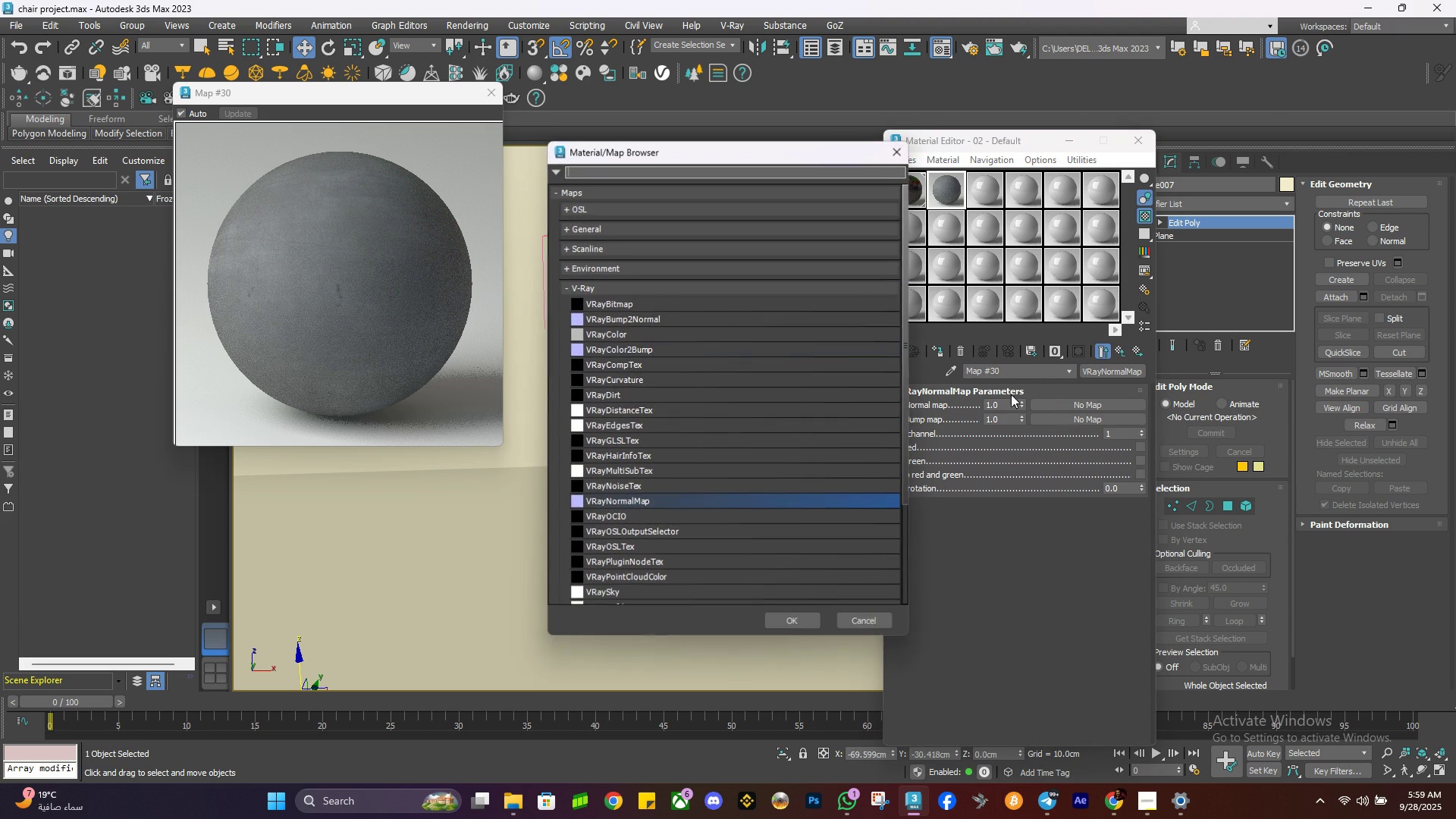 
double_click([627, 302])
 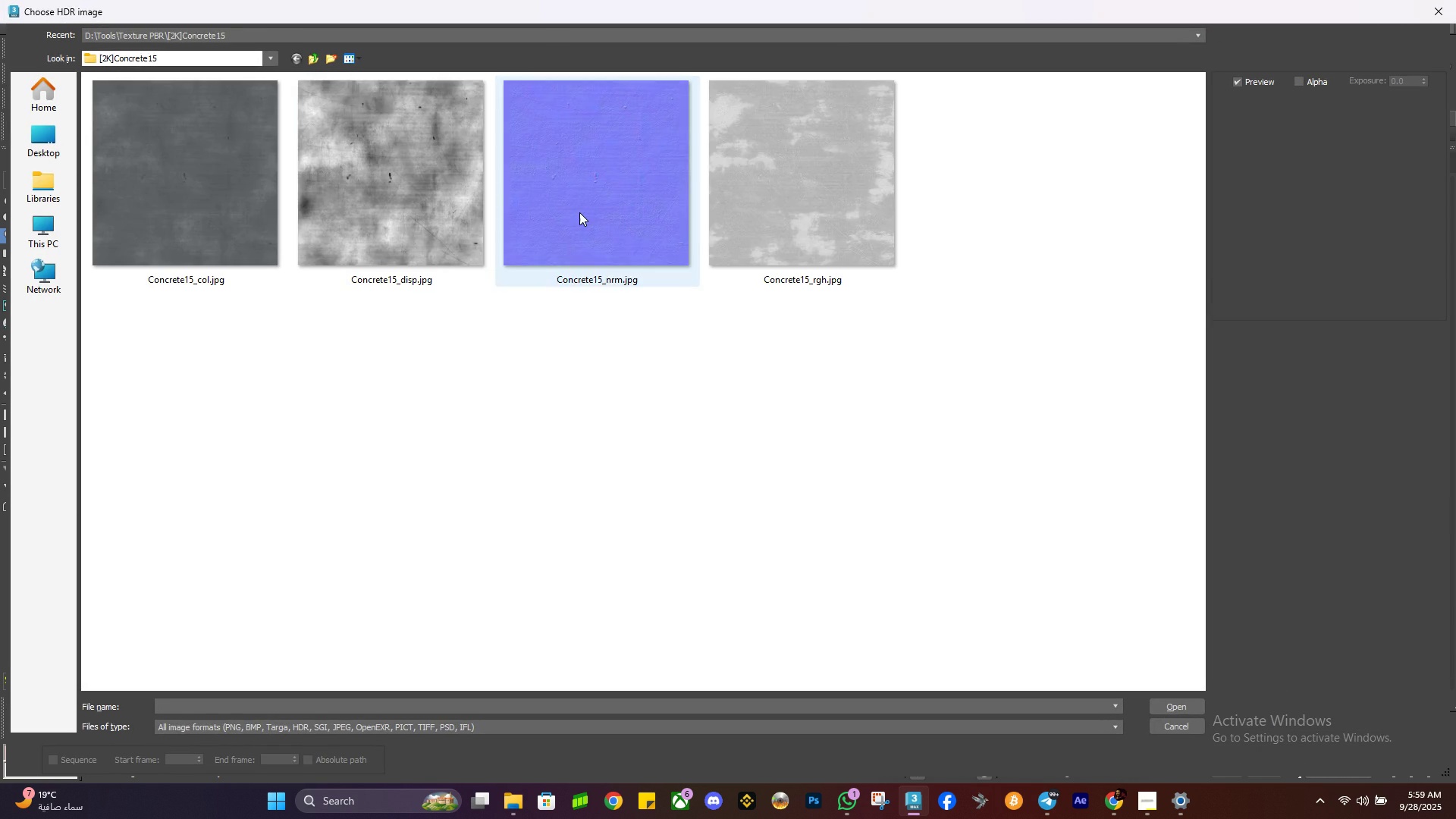 
double_click([579, 212])
 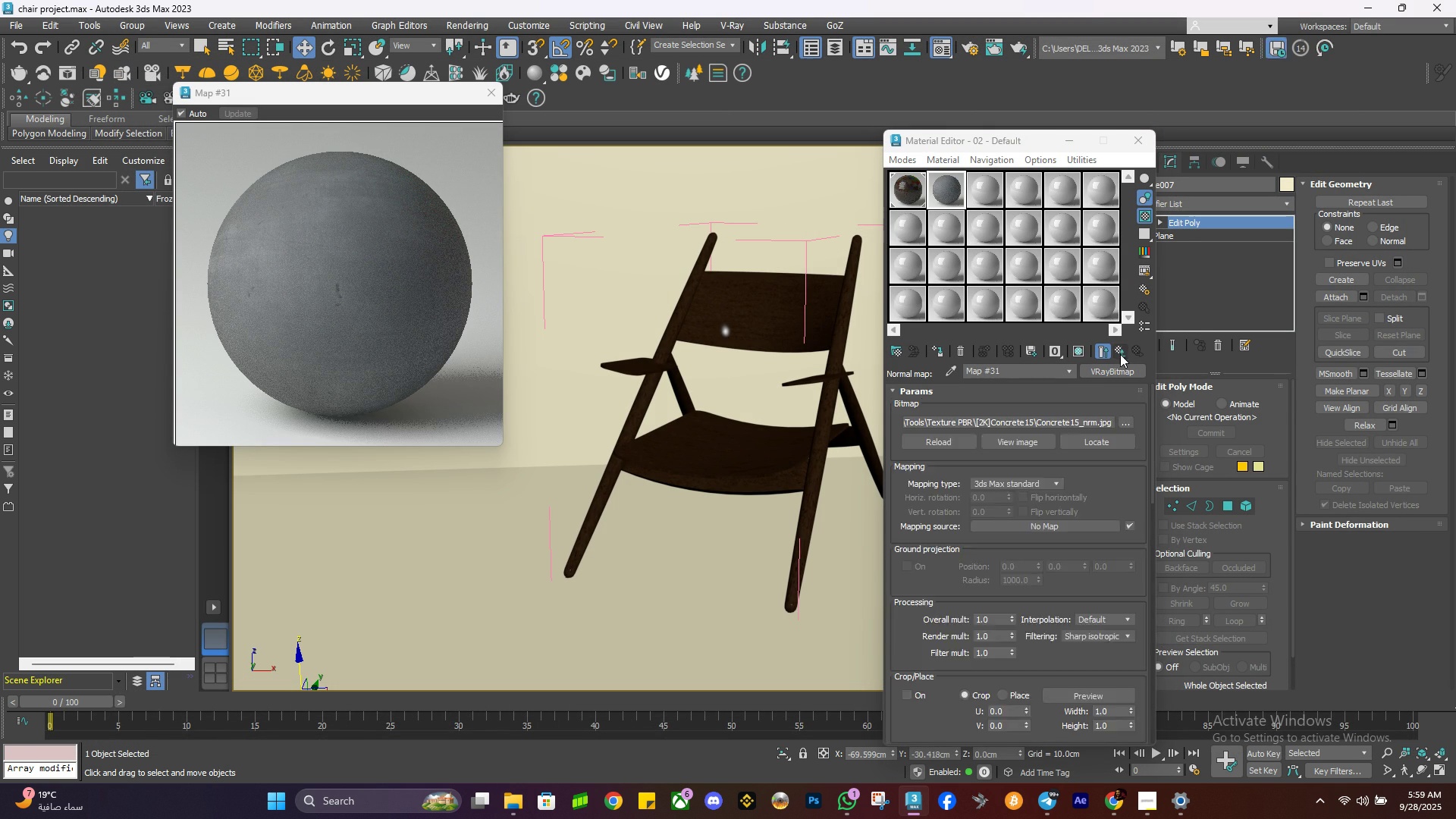 
left_click([1120, 353])
 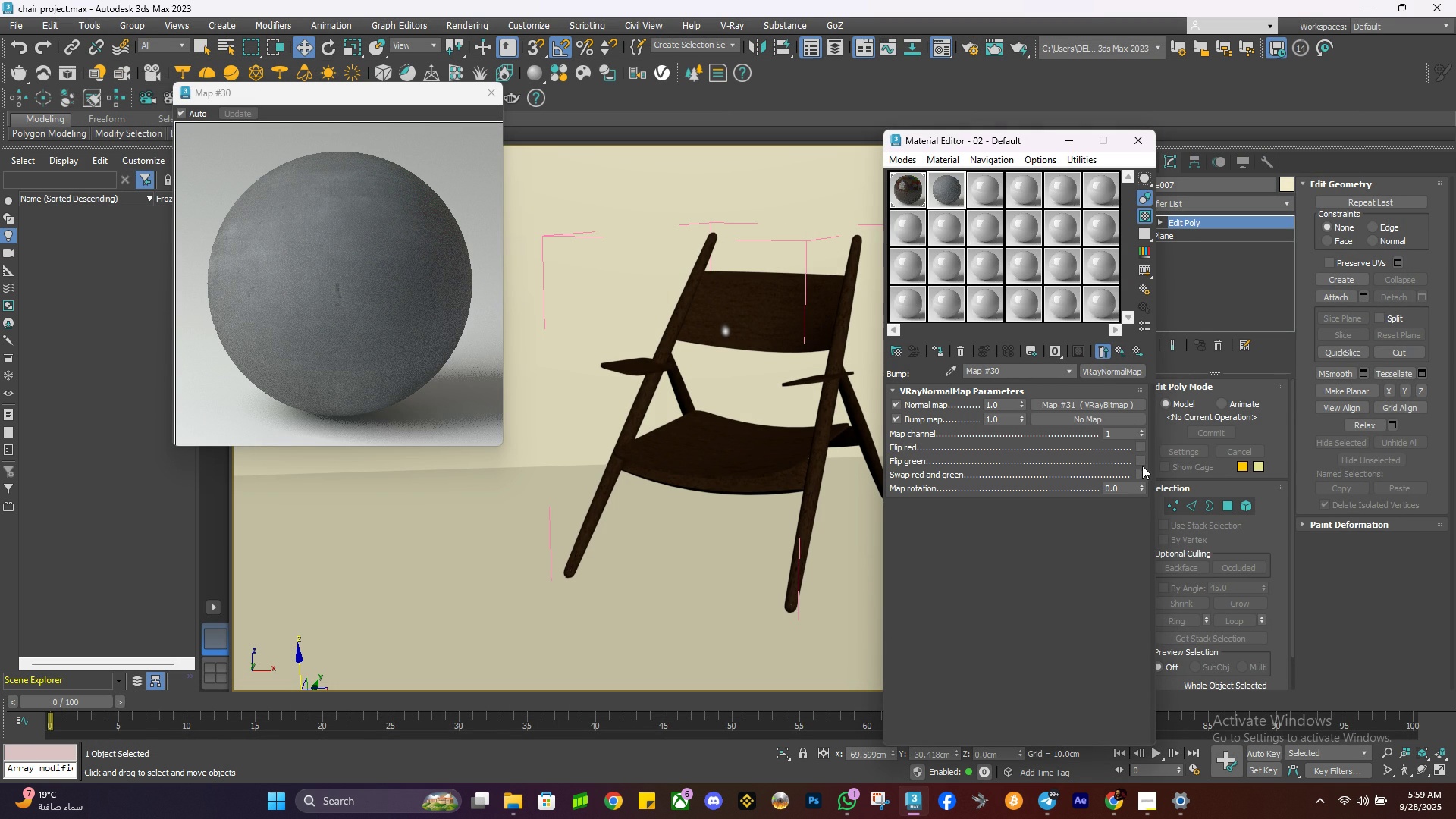 
left_click([1142, 464])
 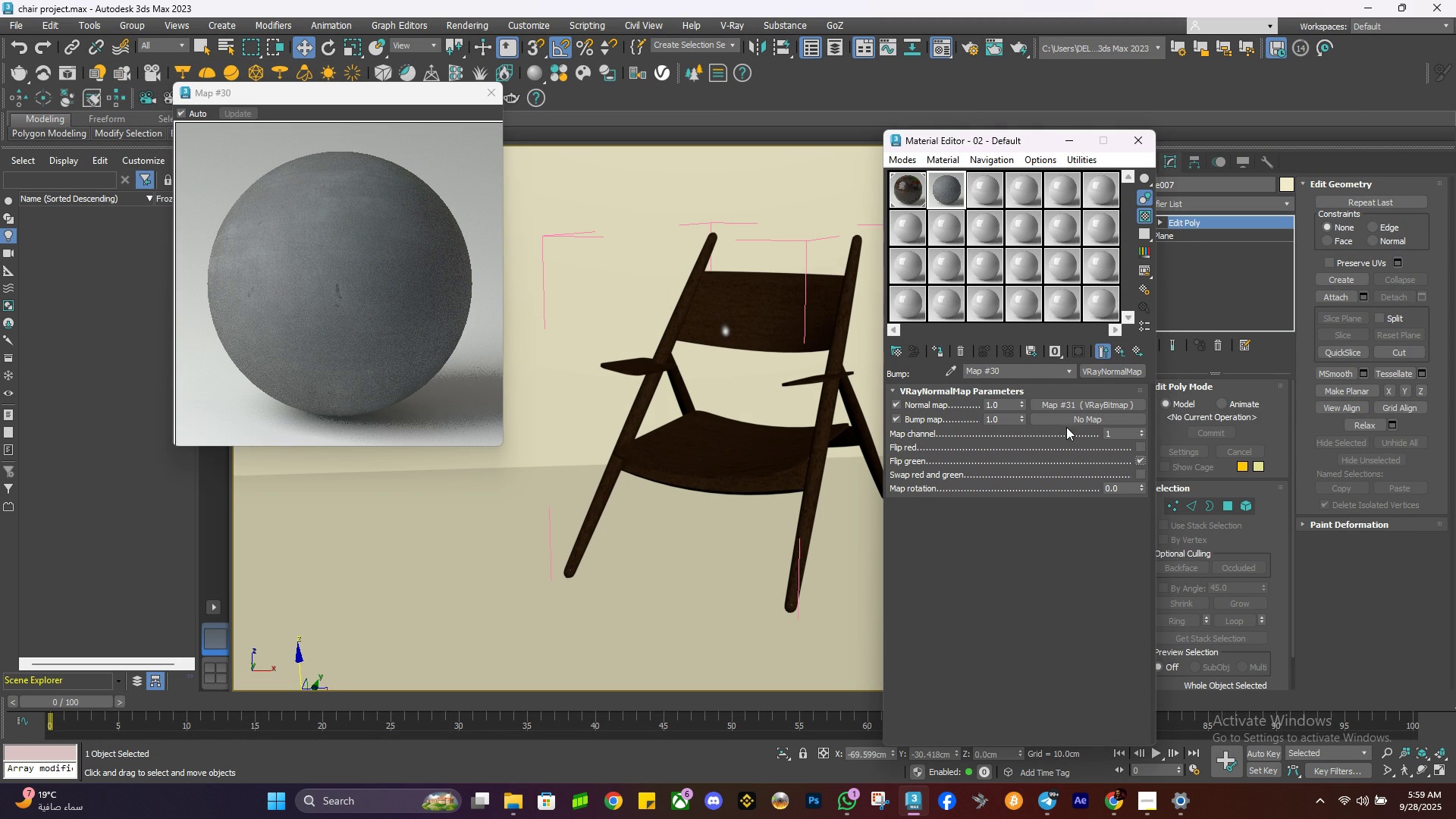 
left_click([1070, 422])
 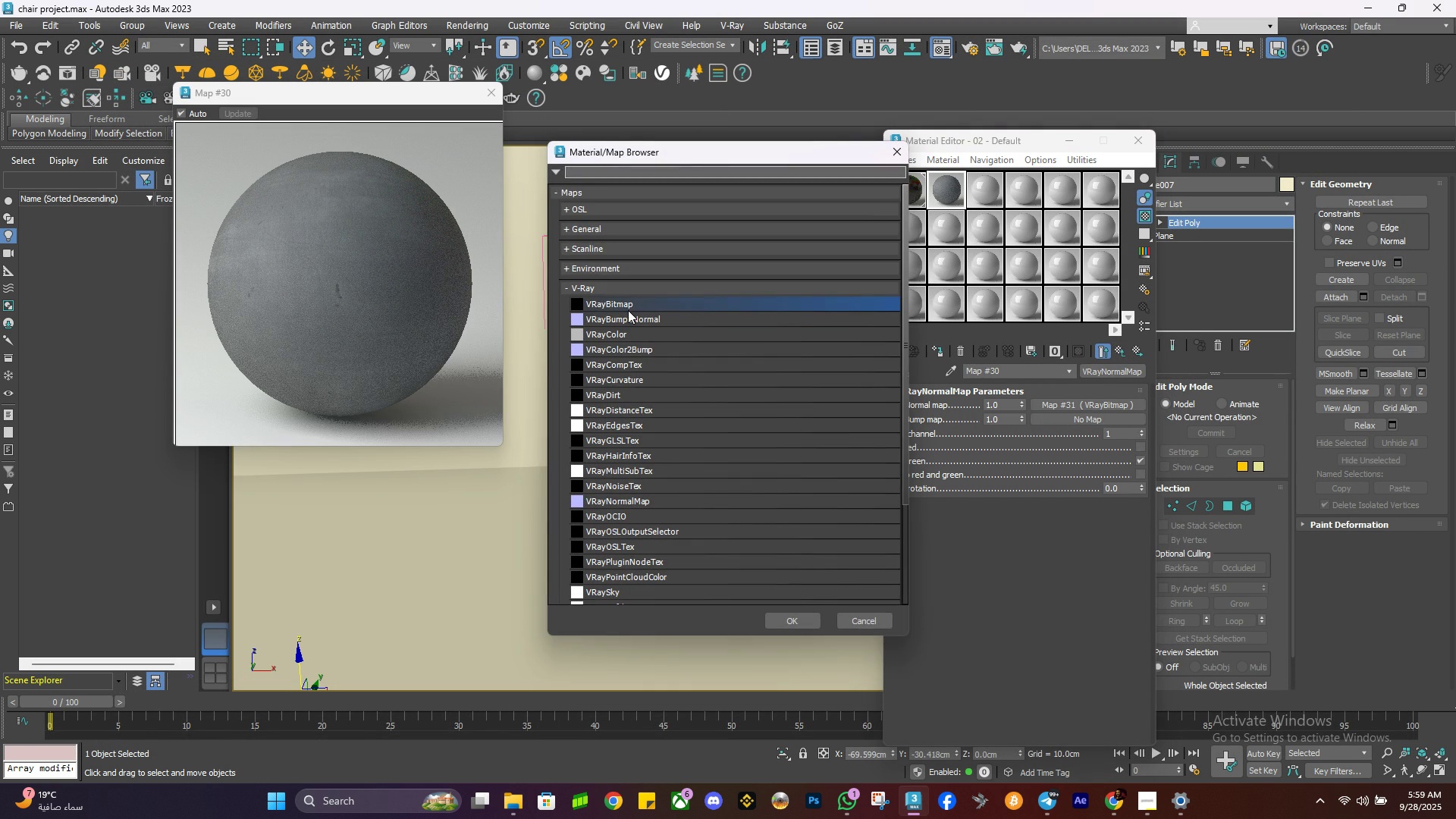 
left_click([627, 309])
 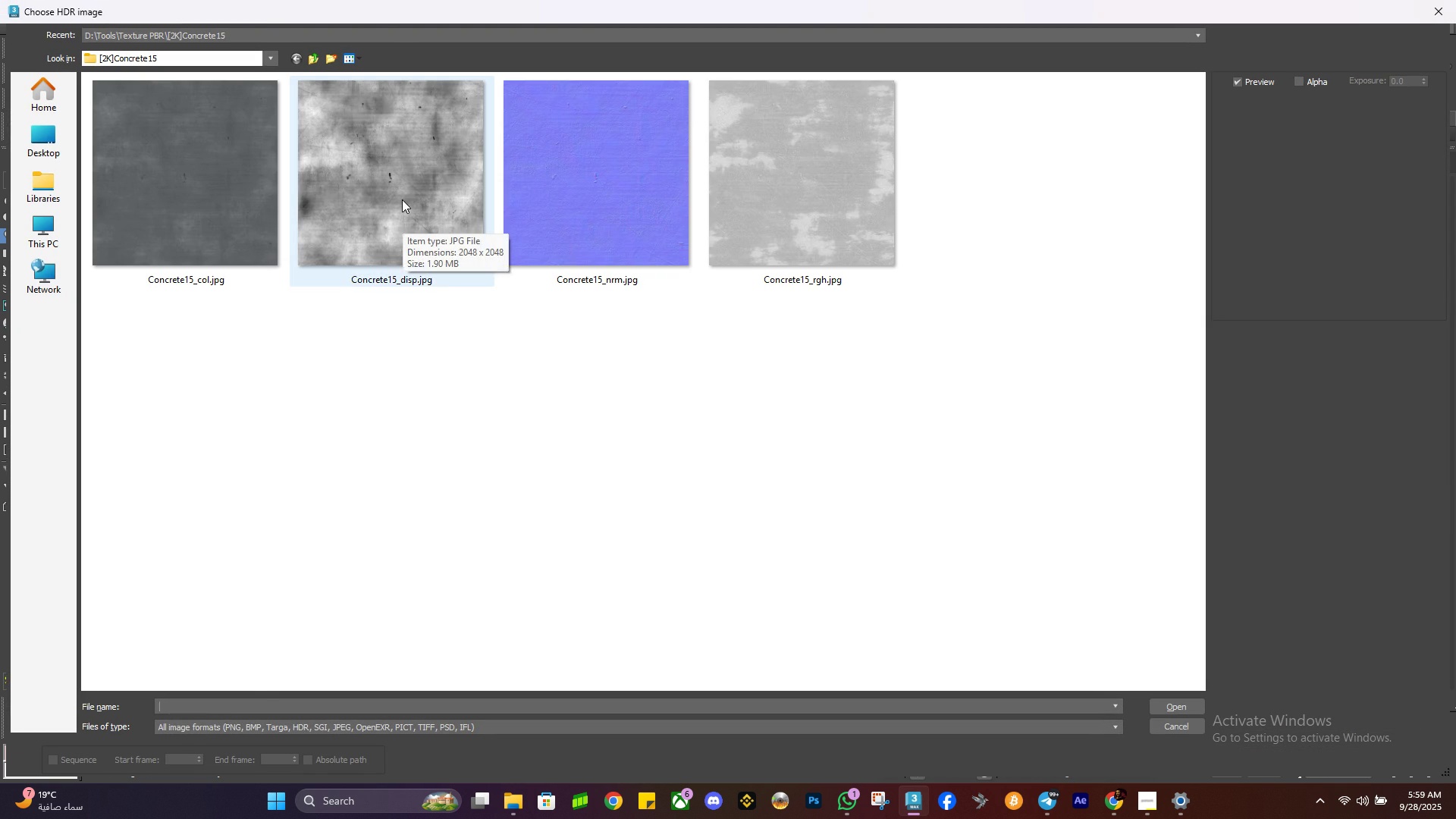 
double_click([402, 191])
 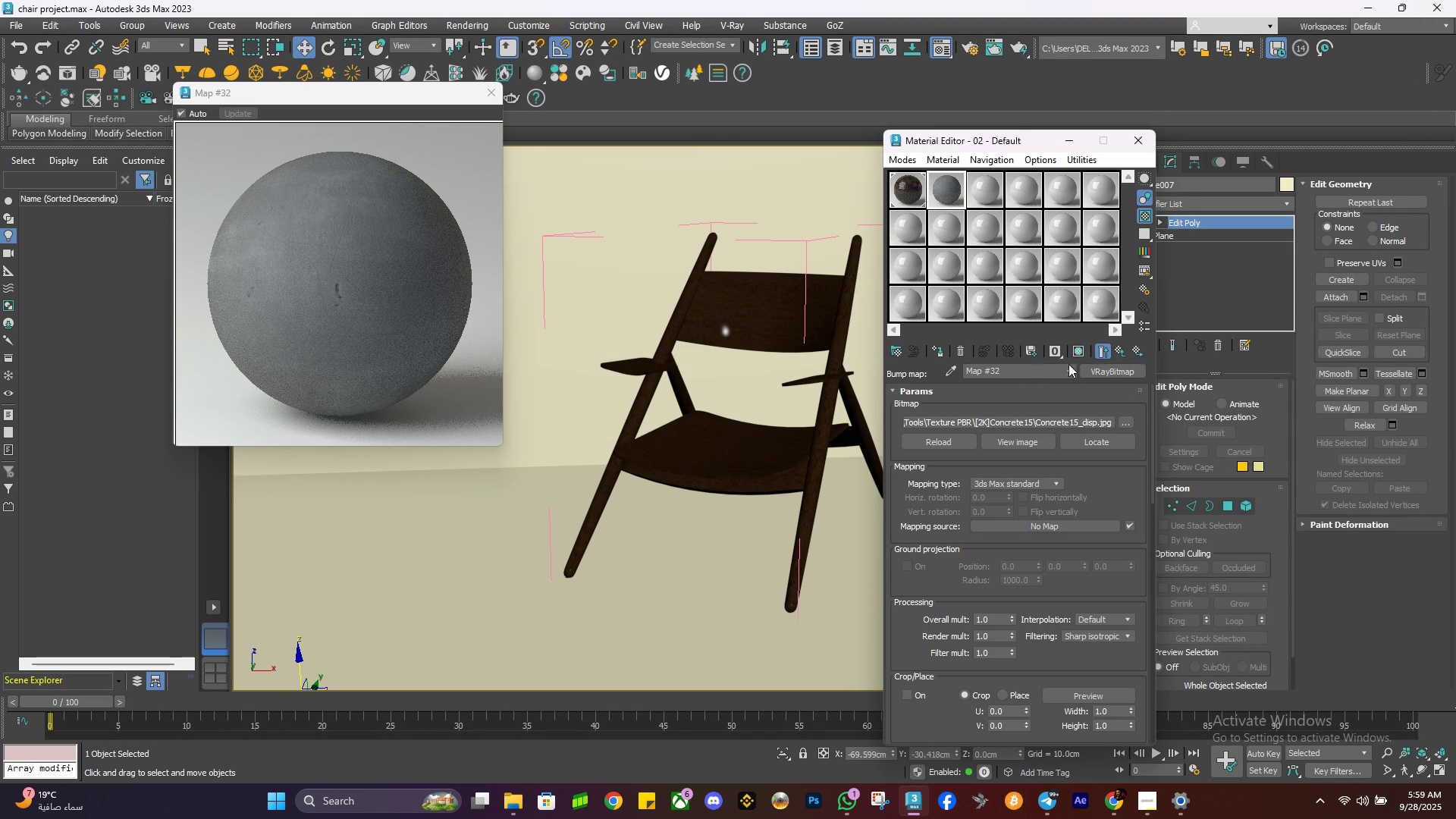 
left_click([1118, 352])
 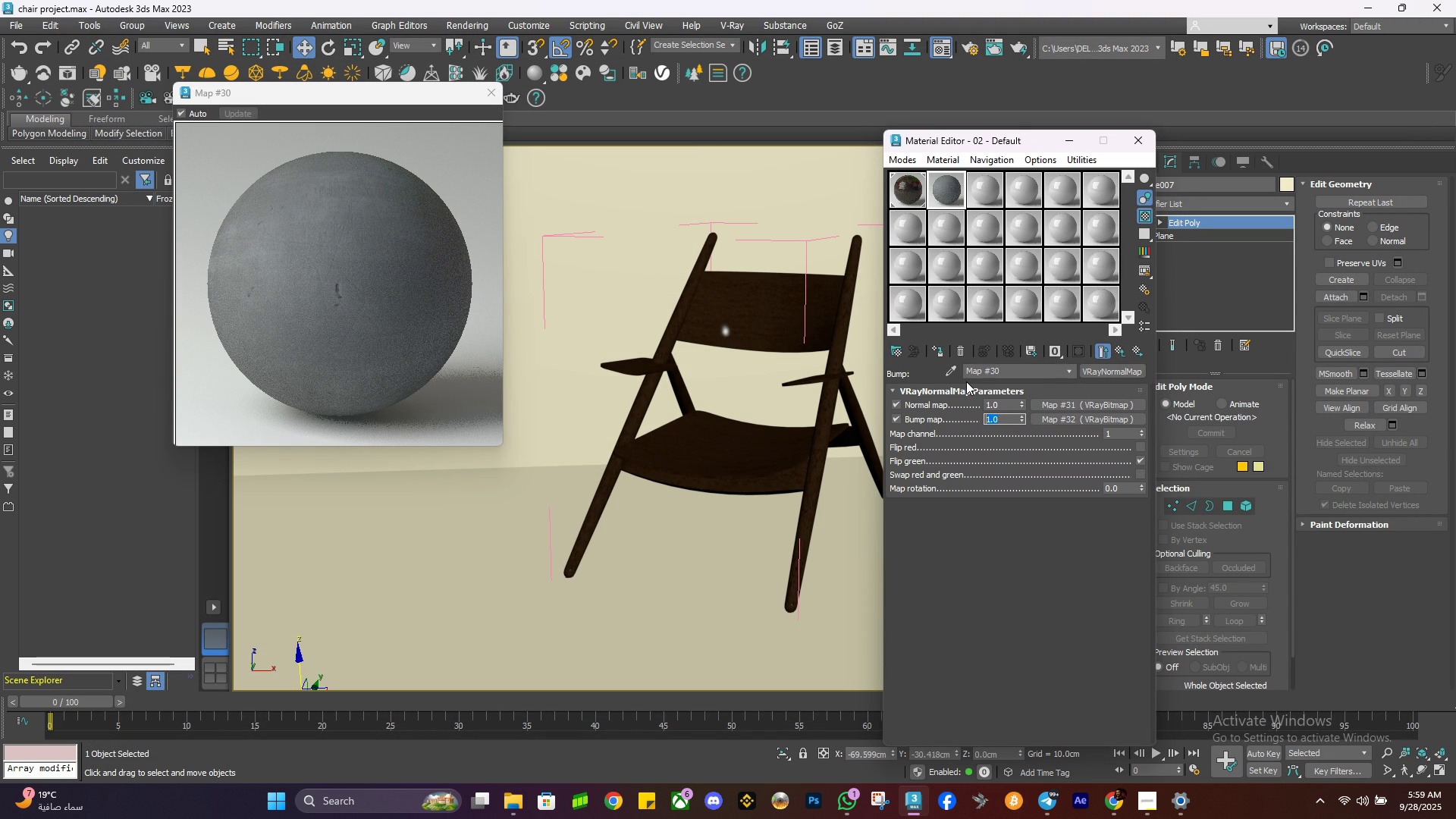 
key(Numpad5)
 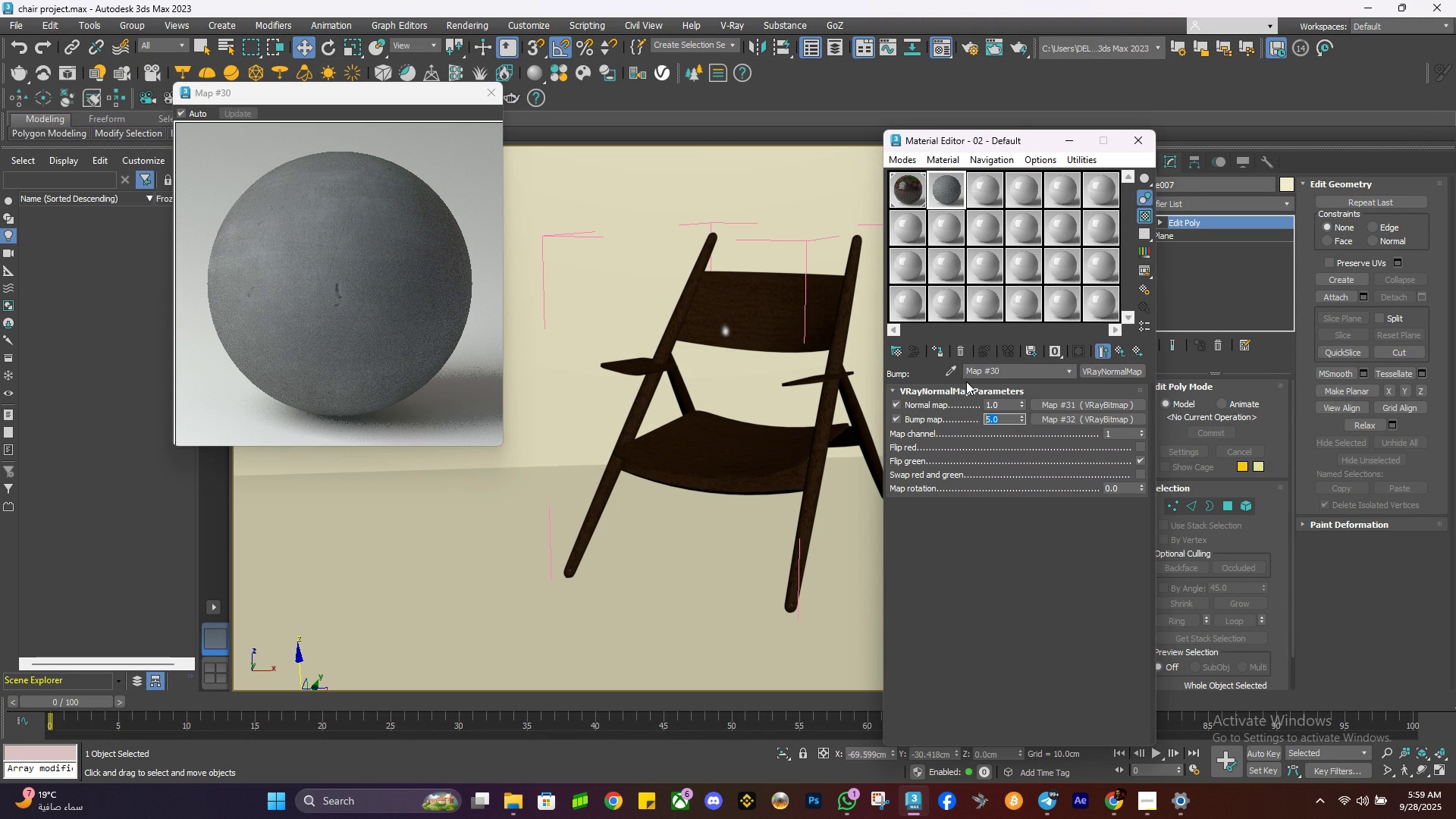 
key(NumpadEnter)
 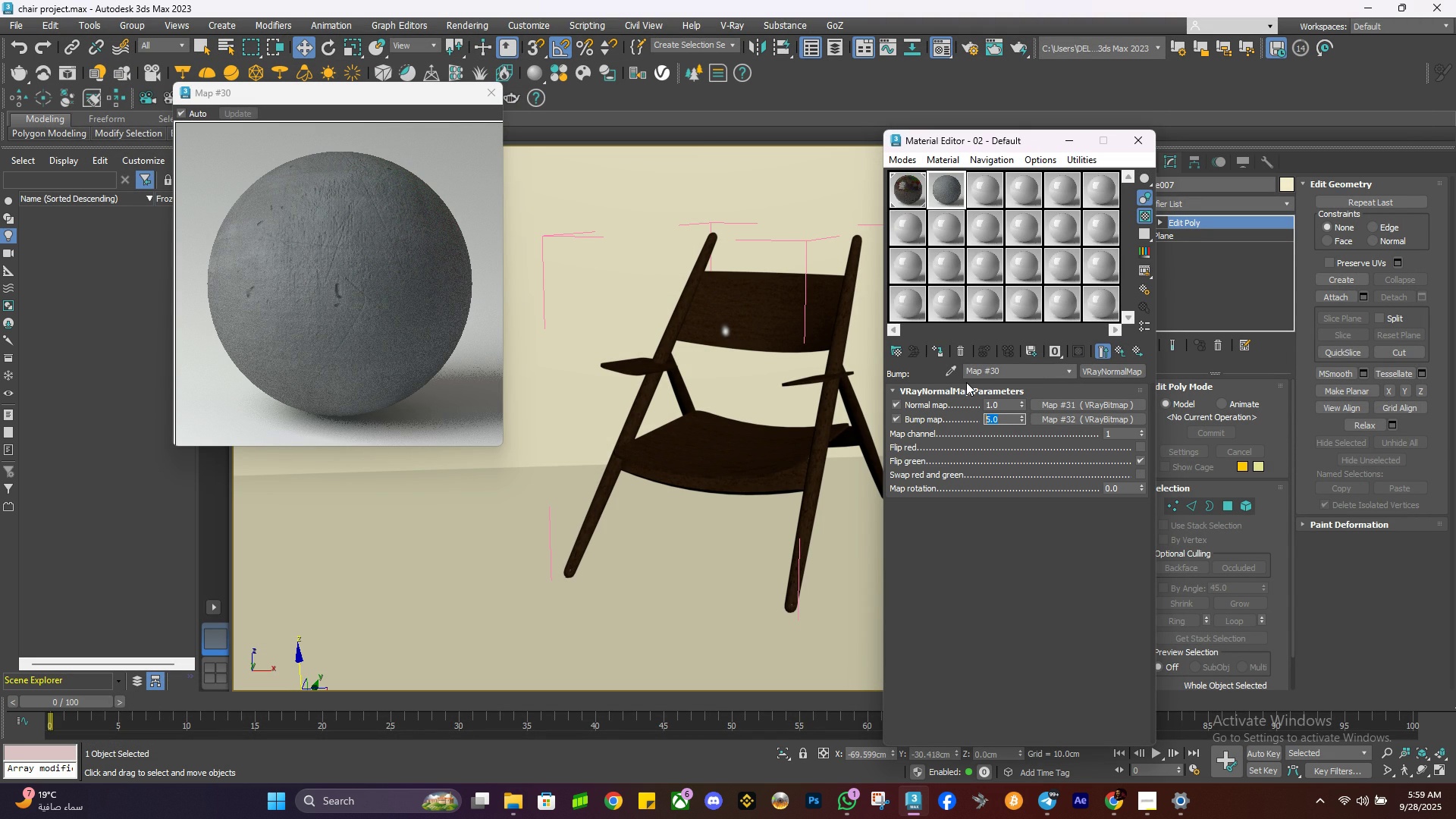 
key(Numpad3)
 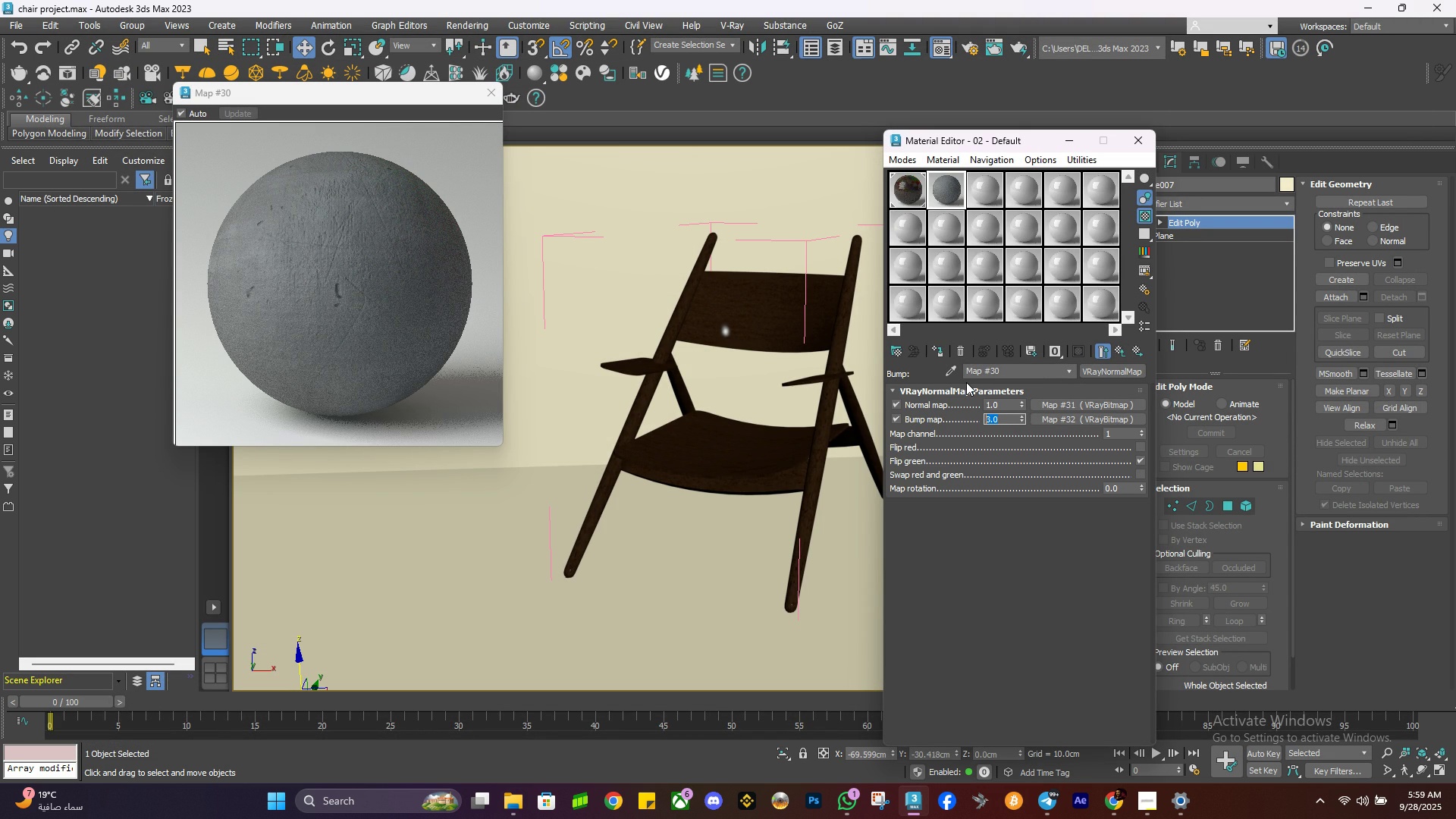 
key(NumpadEnter)
 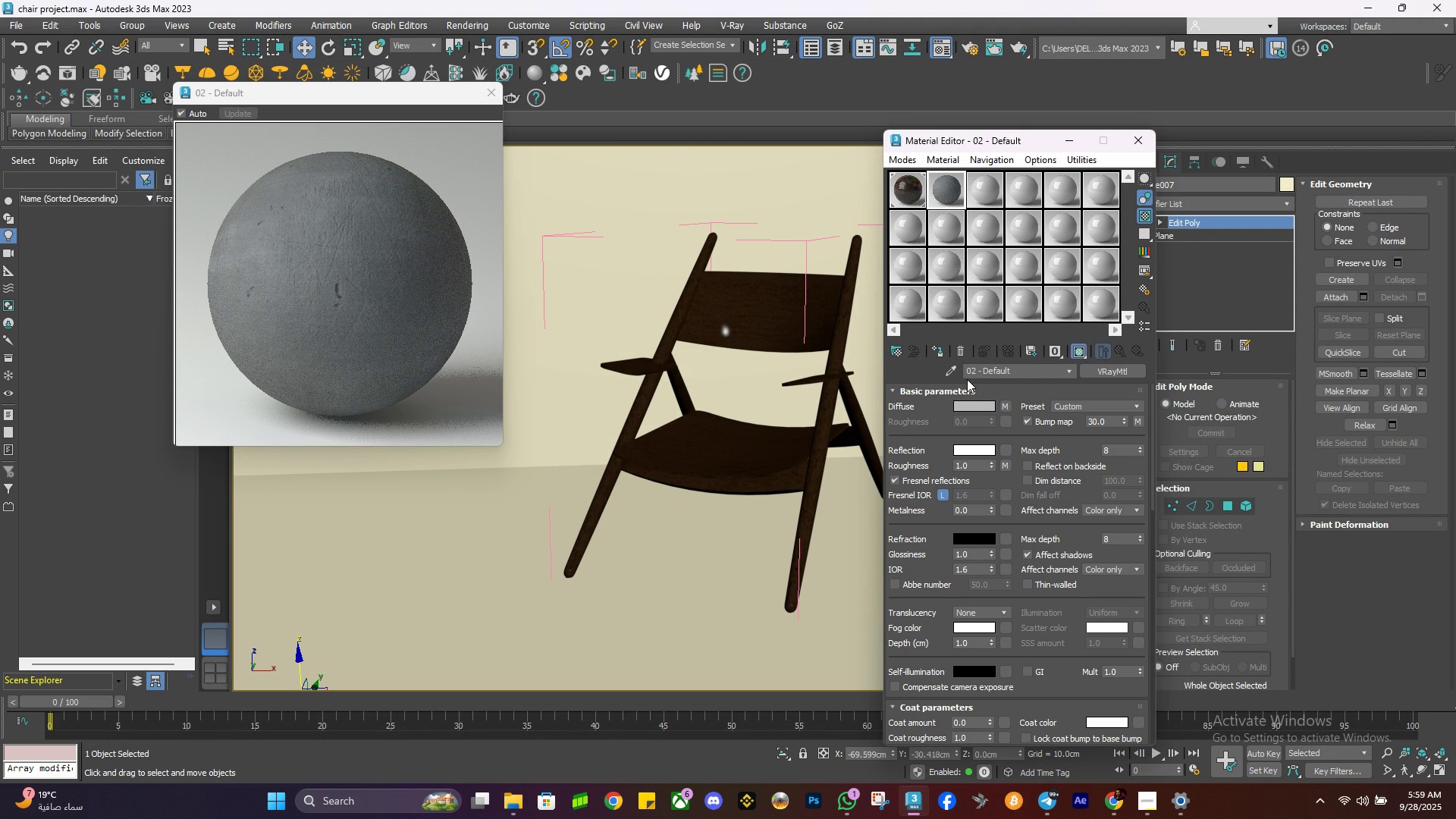 
wait(9.17)
 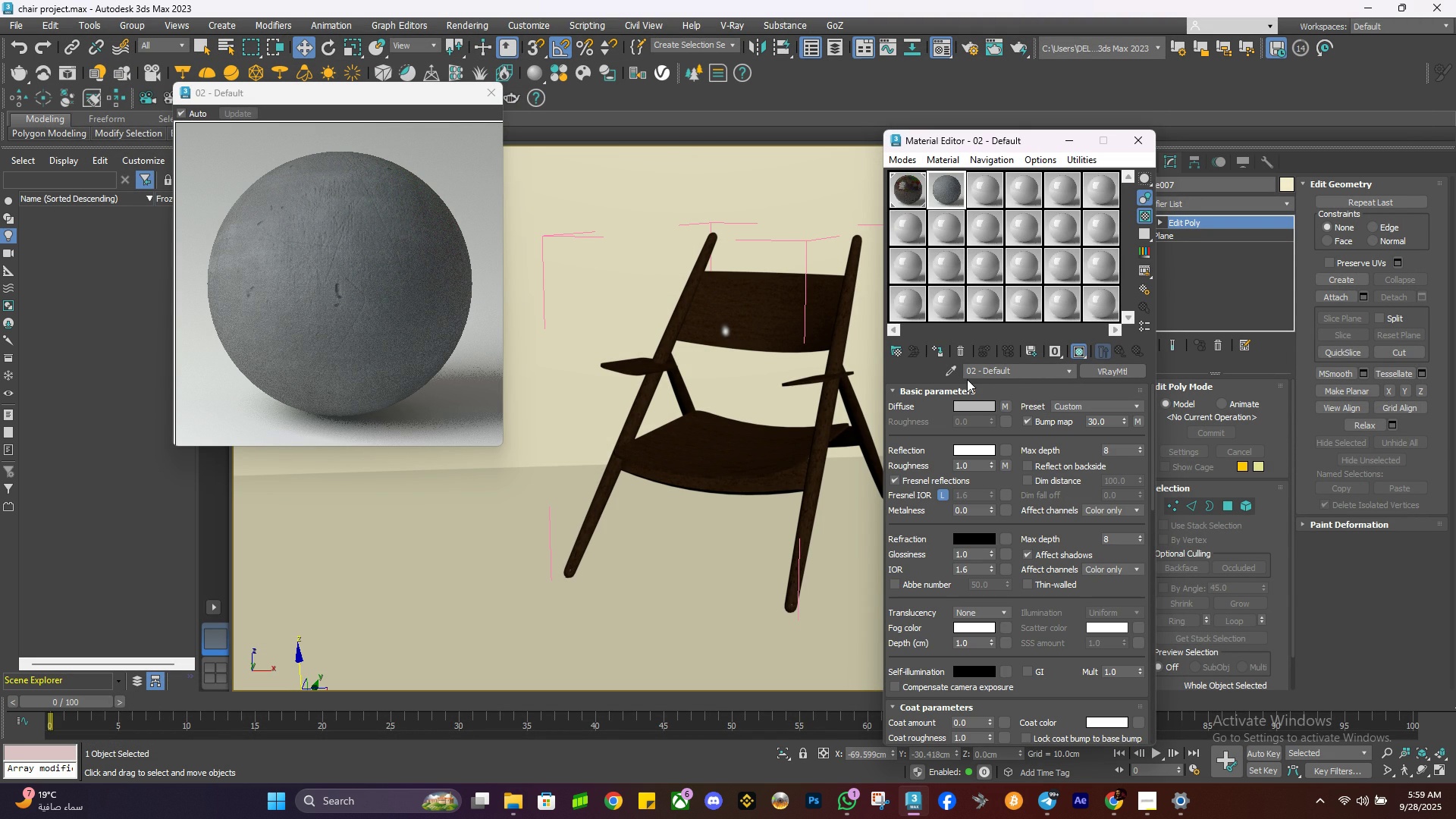 
left_click([479, 96])
 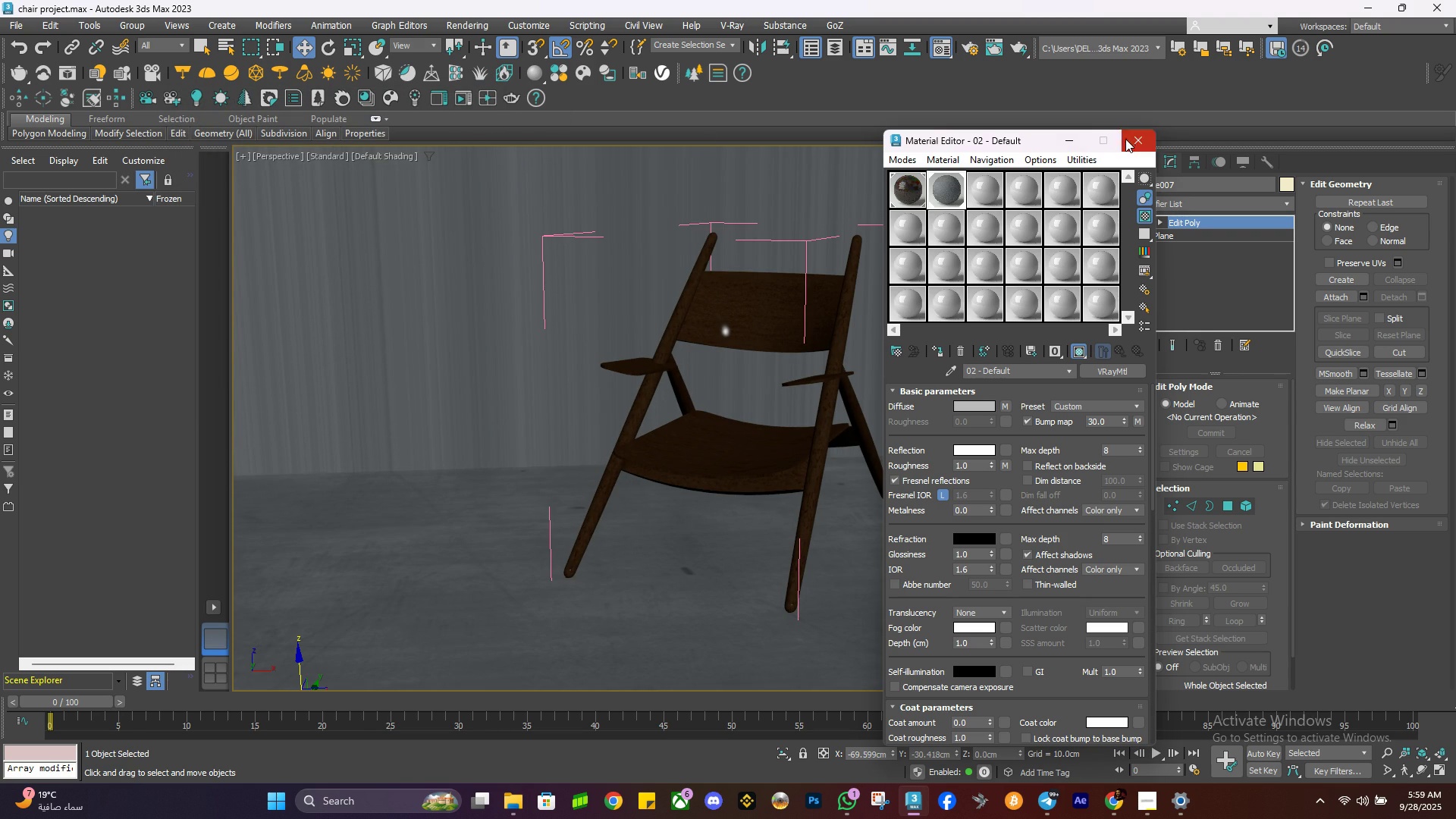 
left_click([1128, 139])
 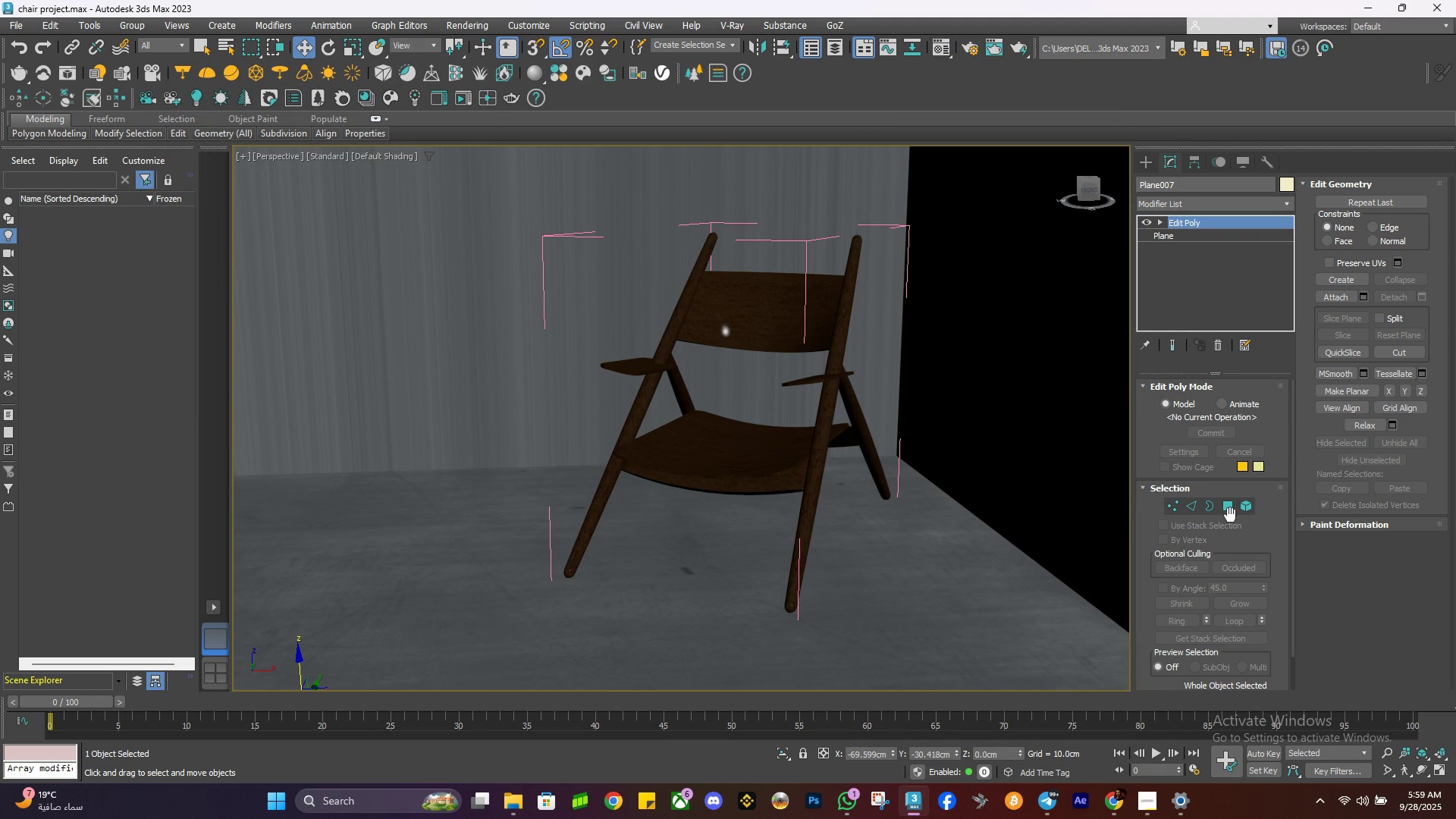 
left_click([1230, 515])
 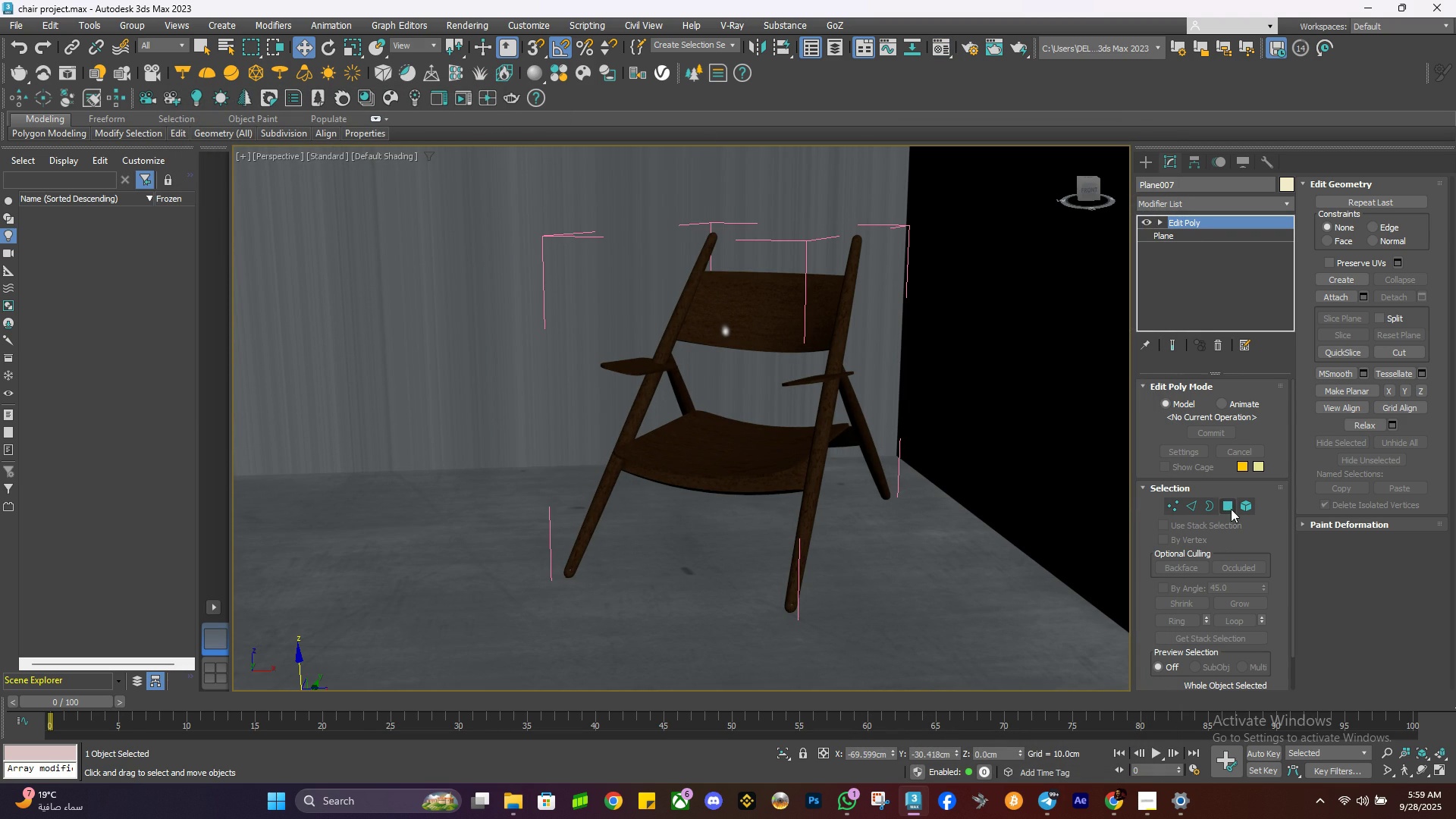 
left_click([1231, 509])
 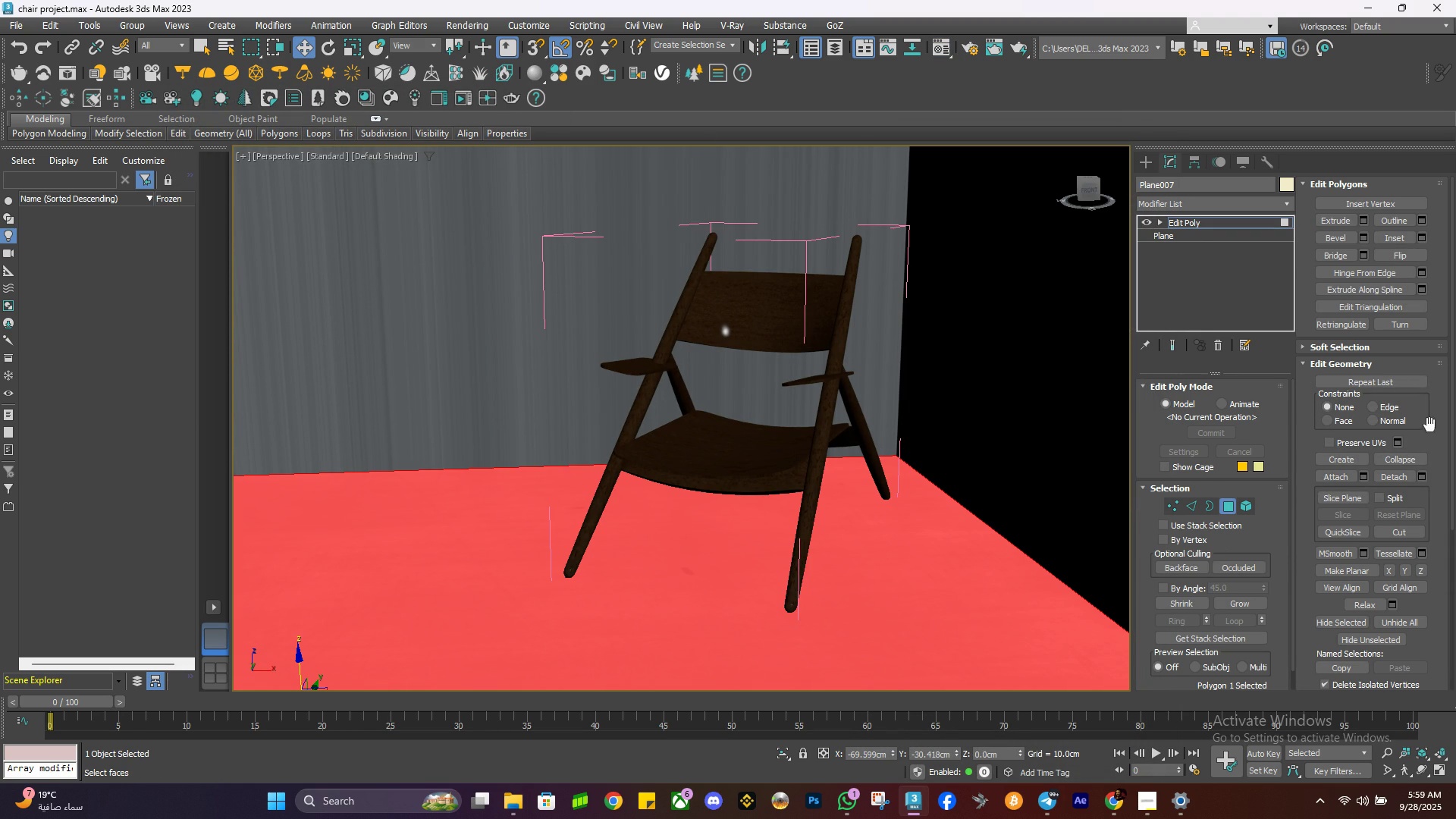 
left_click([1404, 477])
 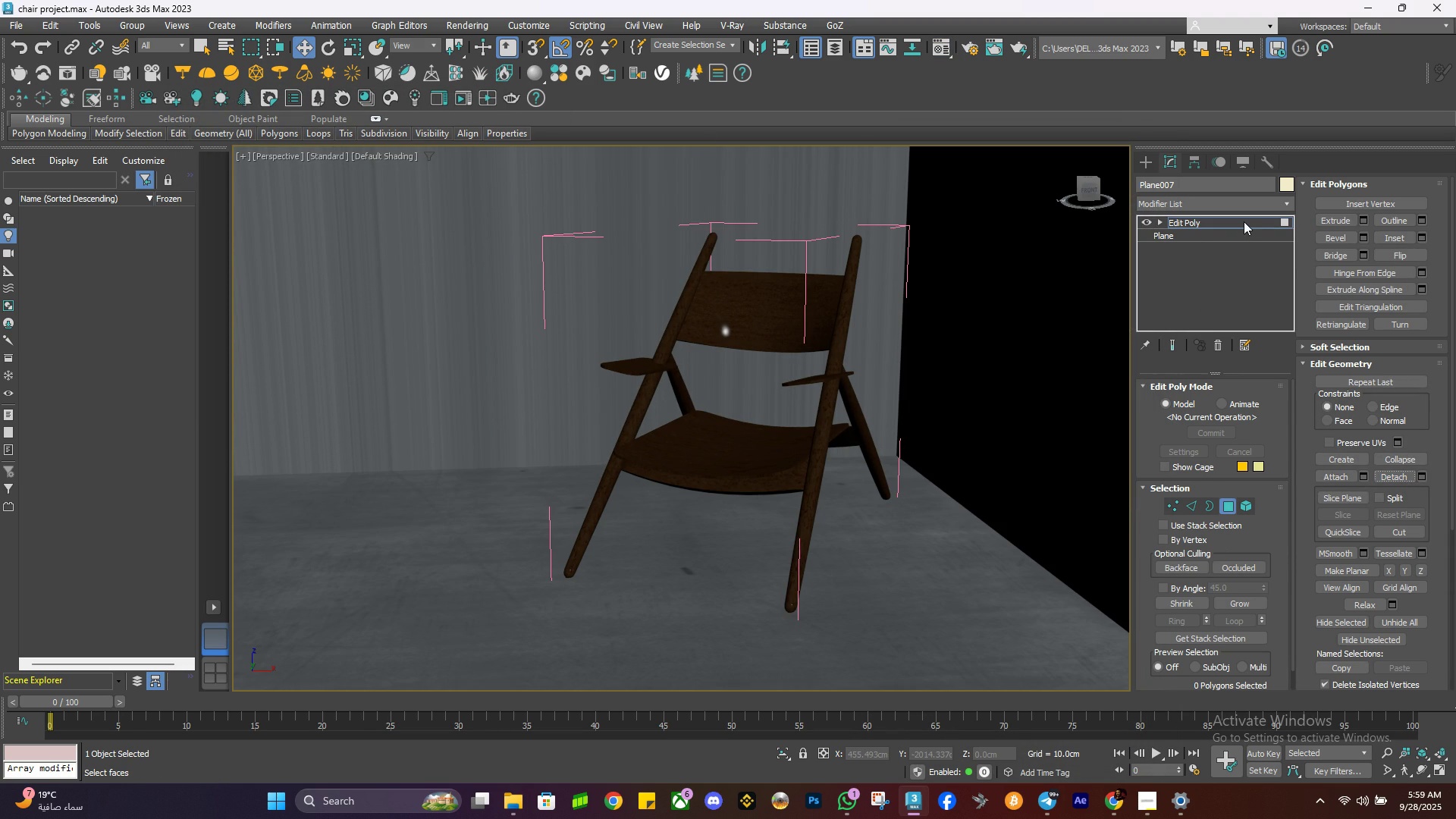 
left_click([1244, 221])
 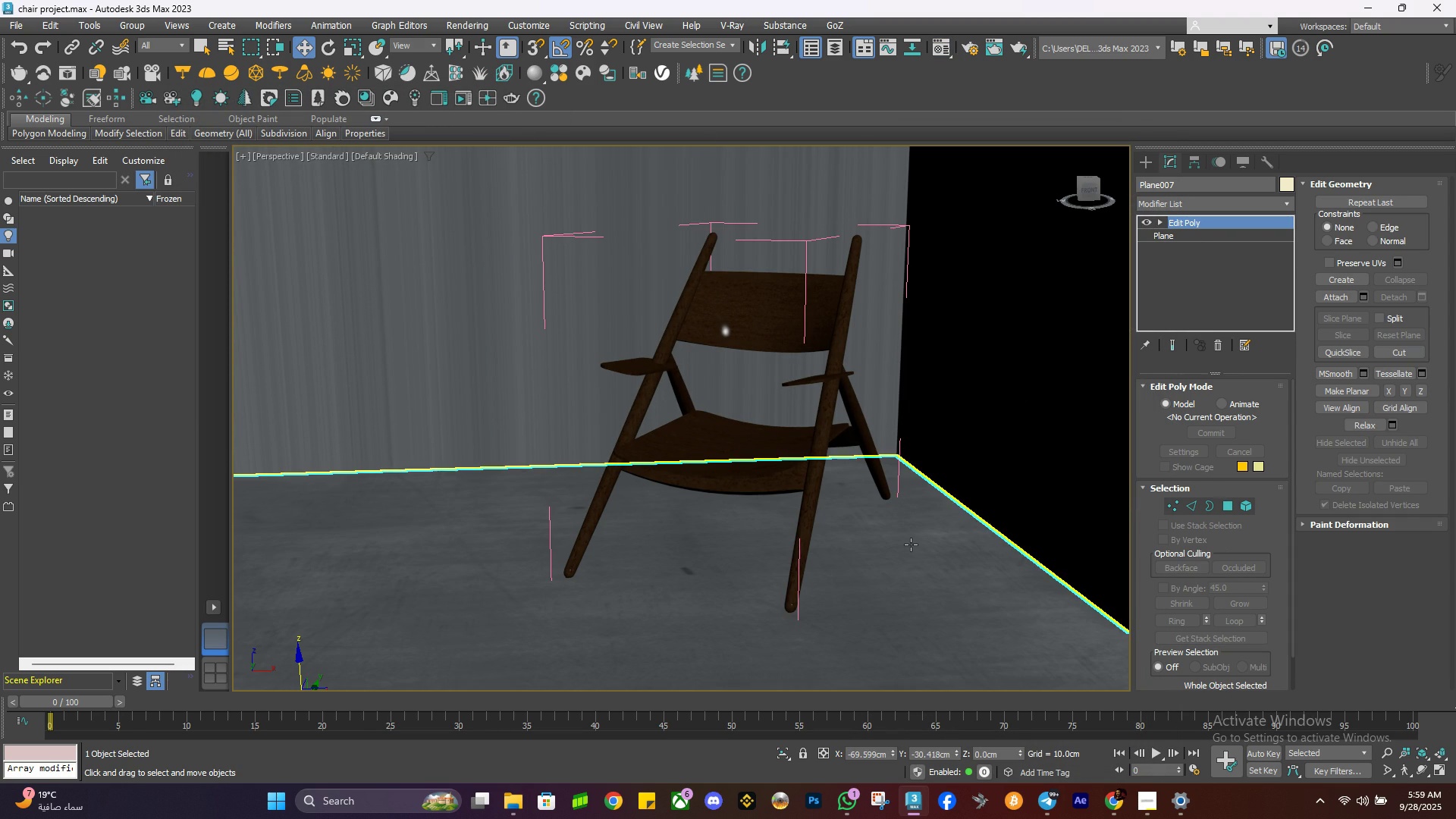 
left_click([911, 544])
 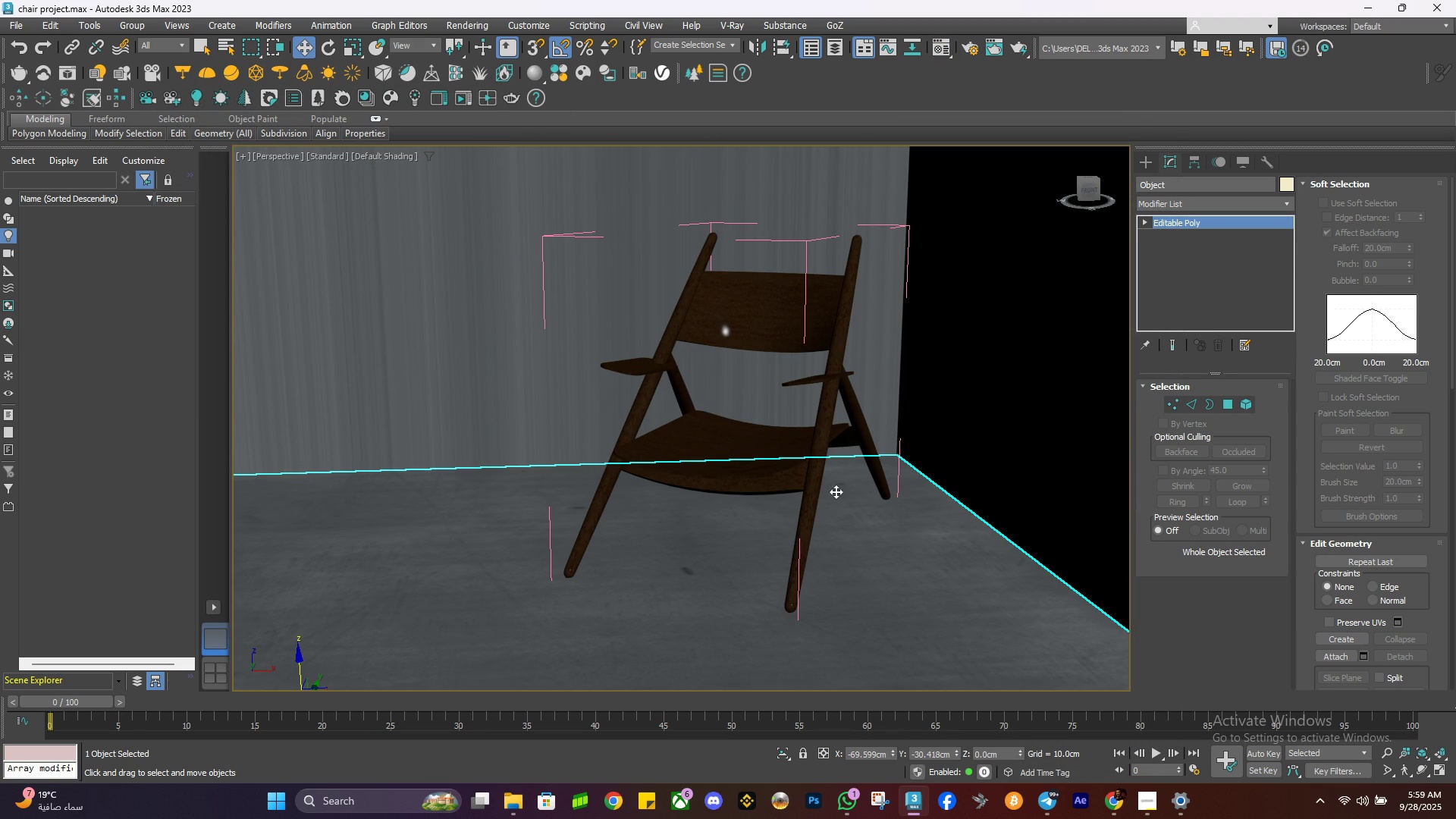 
scroll: coordinate [821, 481], scroll_direction: up, amount: 1.0
 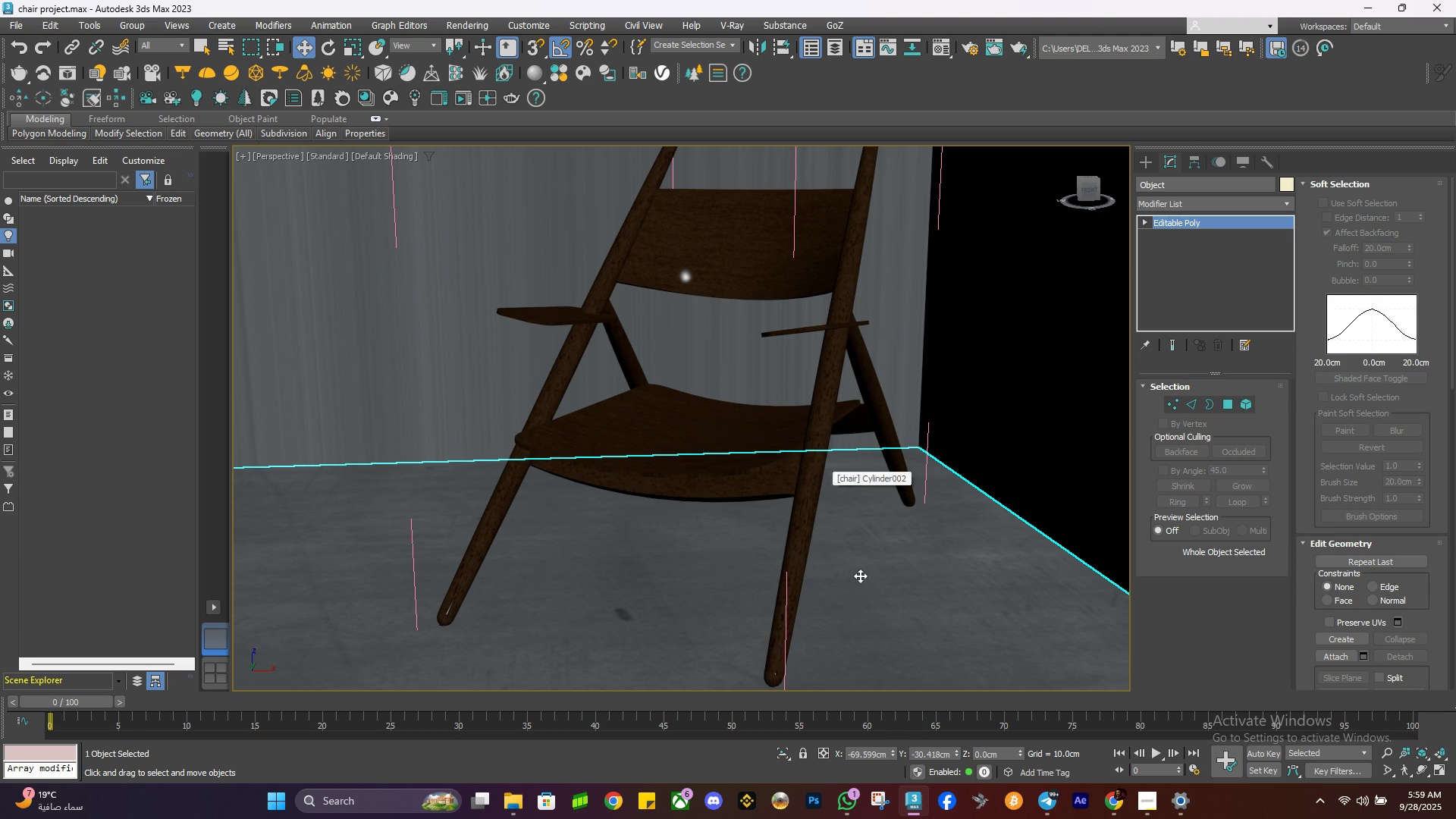 
left_click([861, 581])
 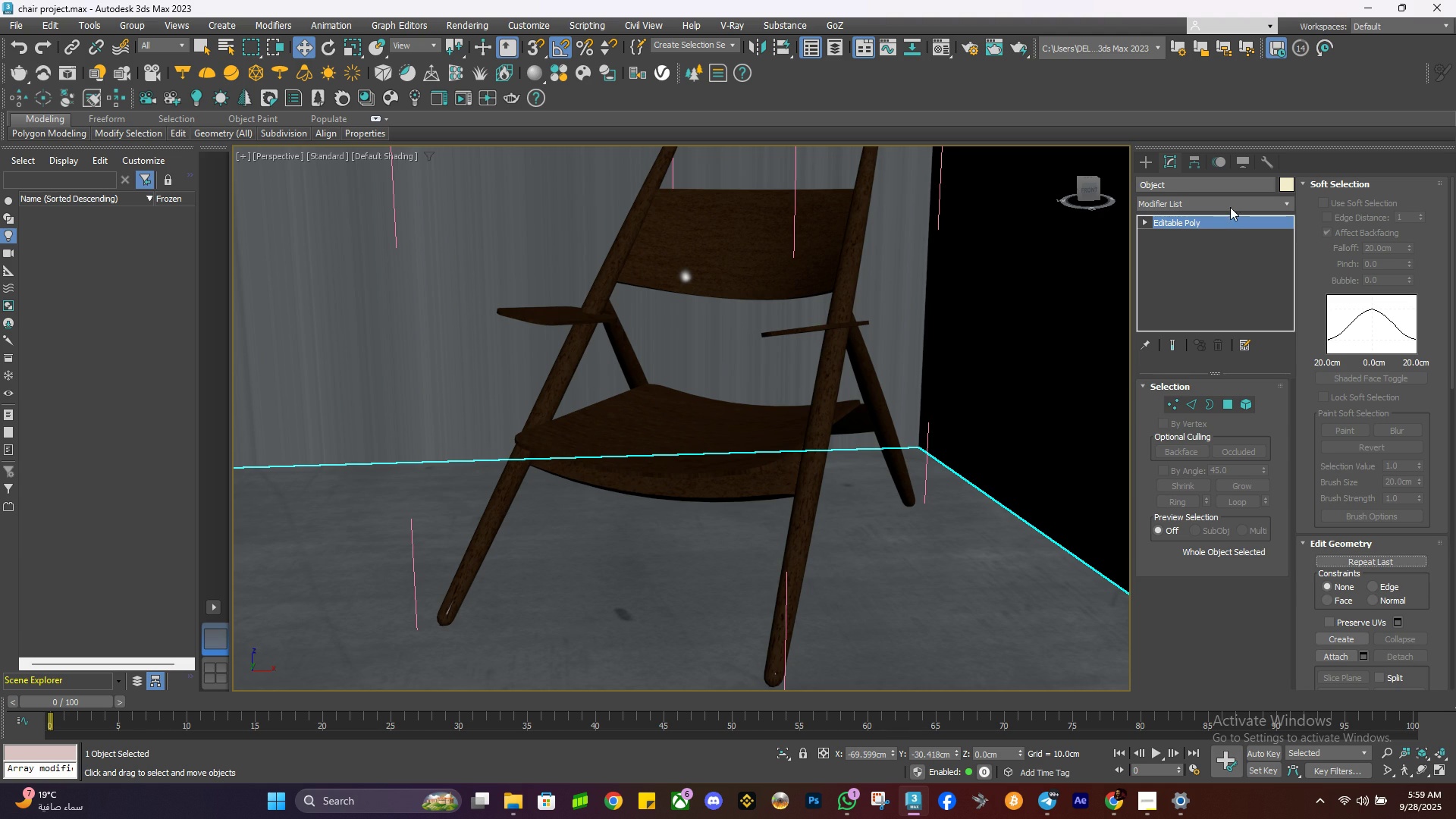 
left_click([1230, 202])
 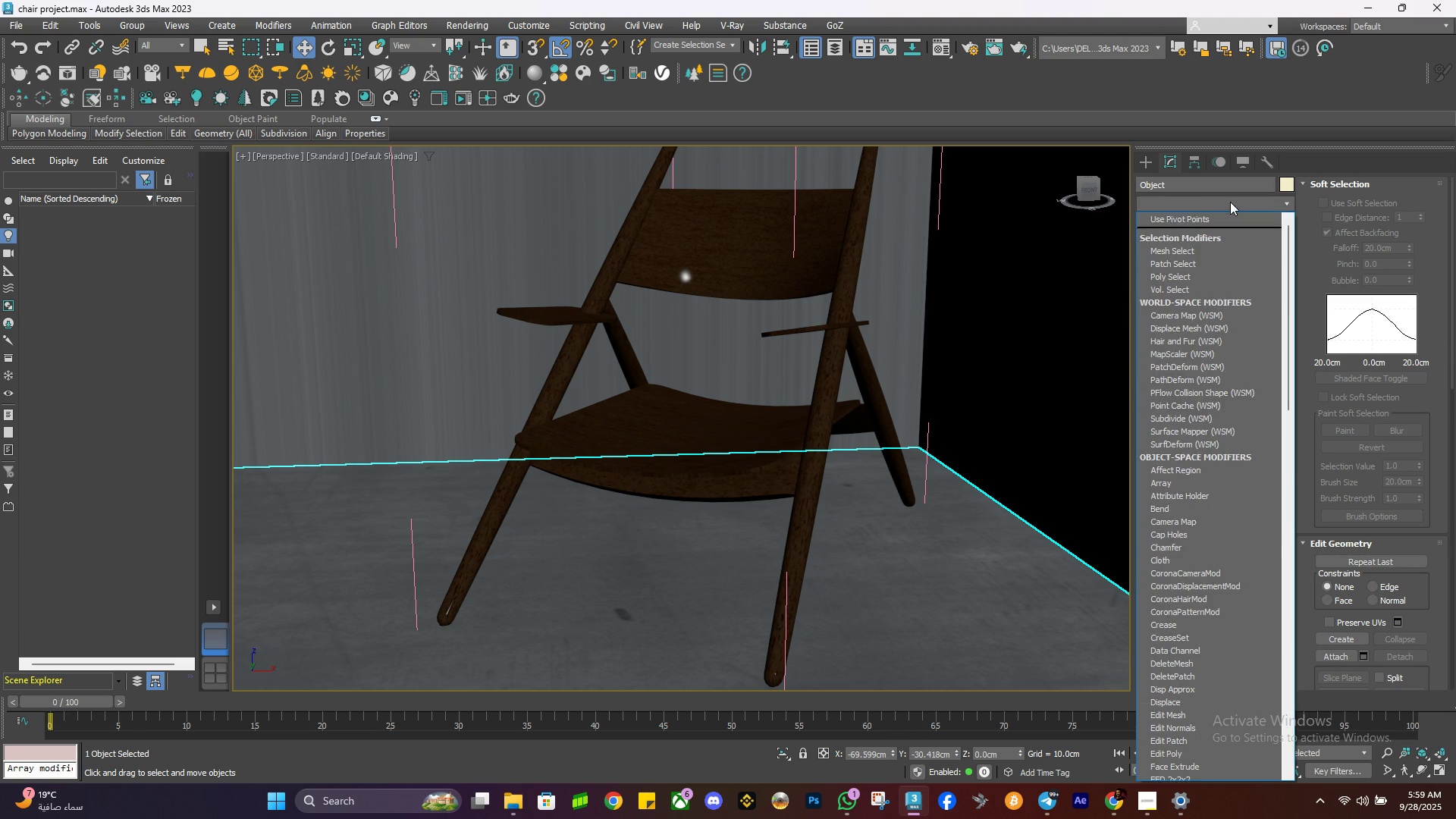 
key(U)
 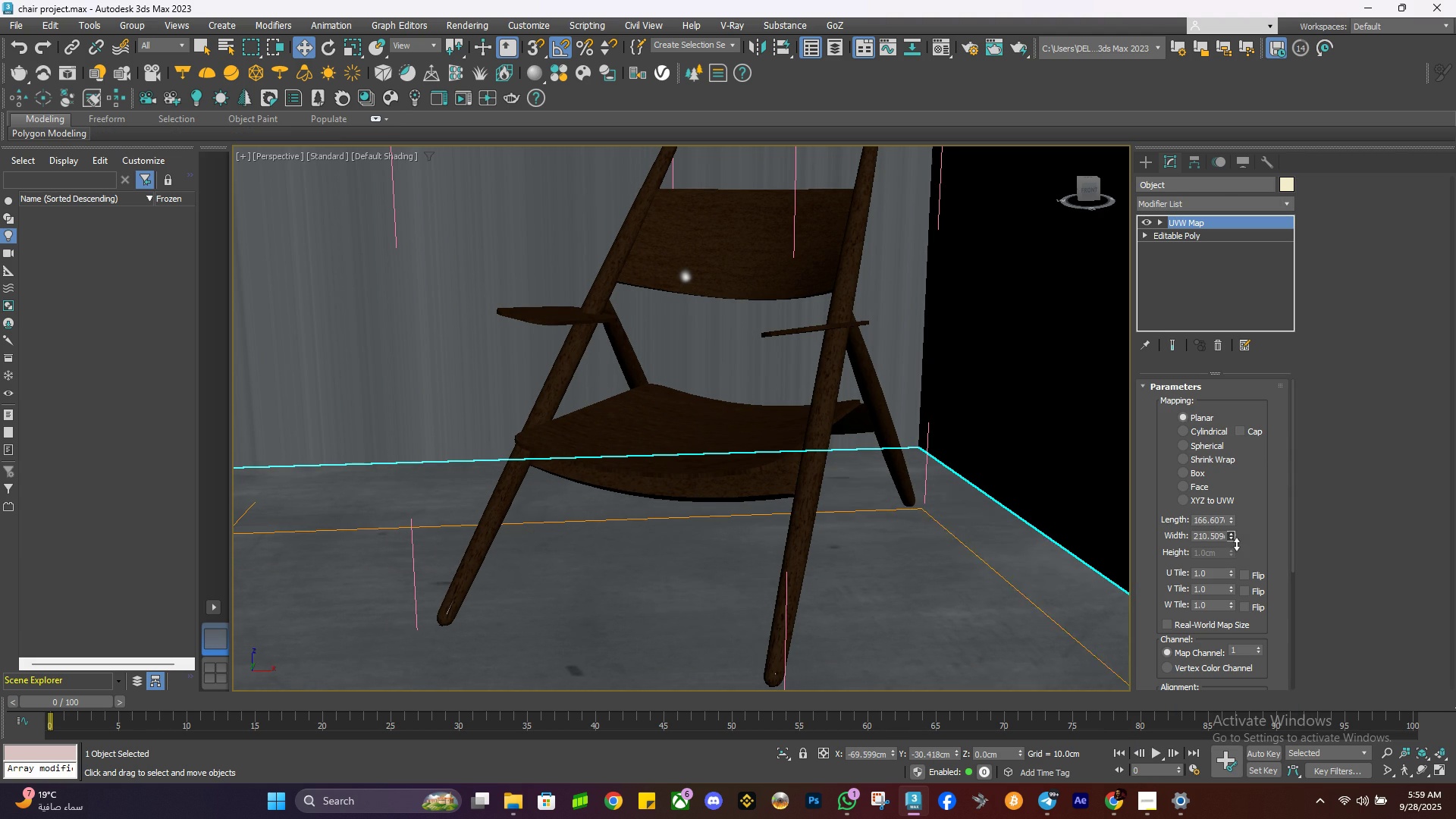 
wait(6.91)
 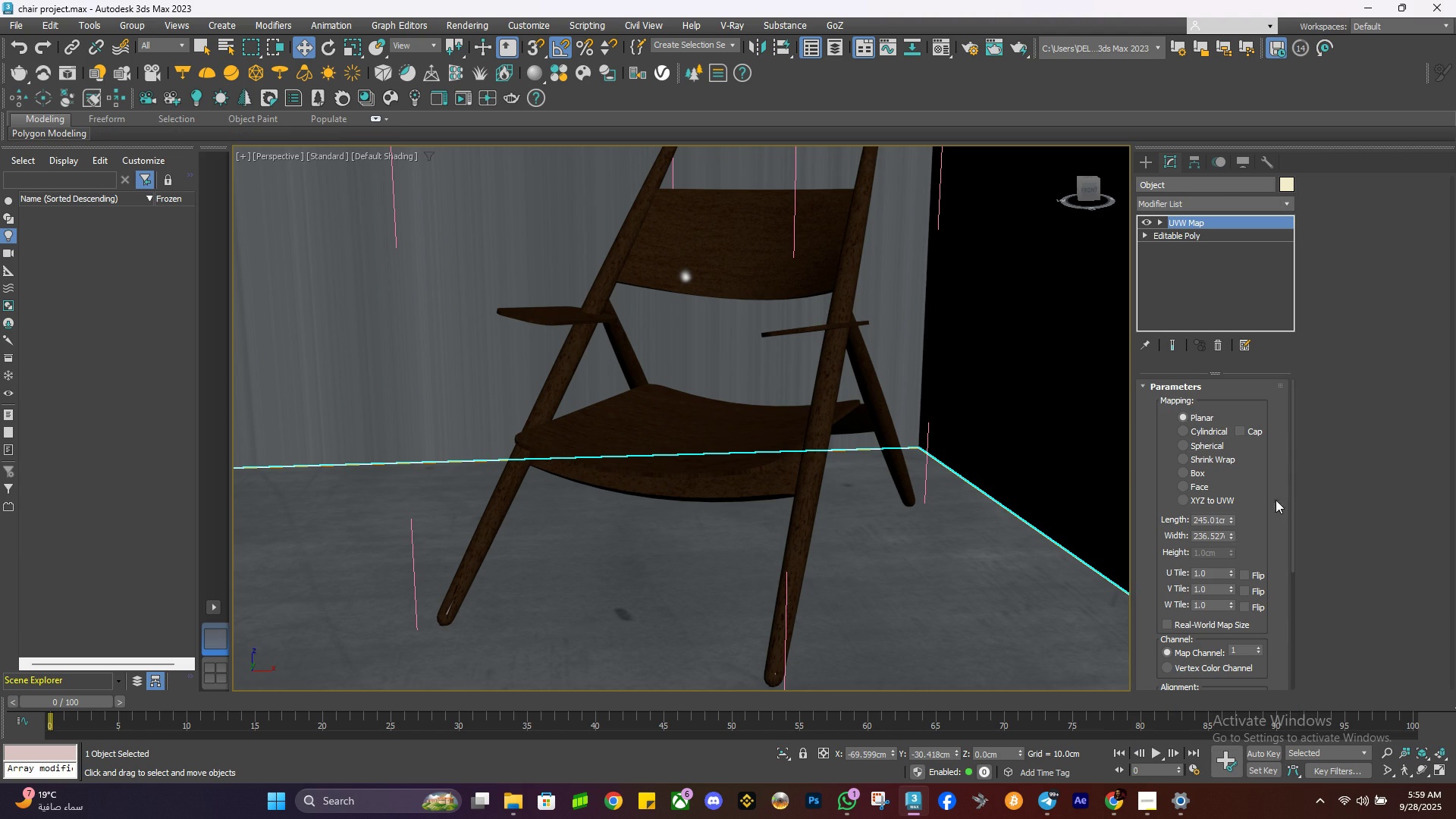 
left_click([1026, 557])
 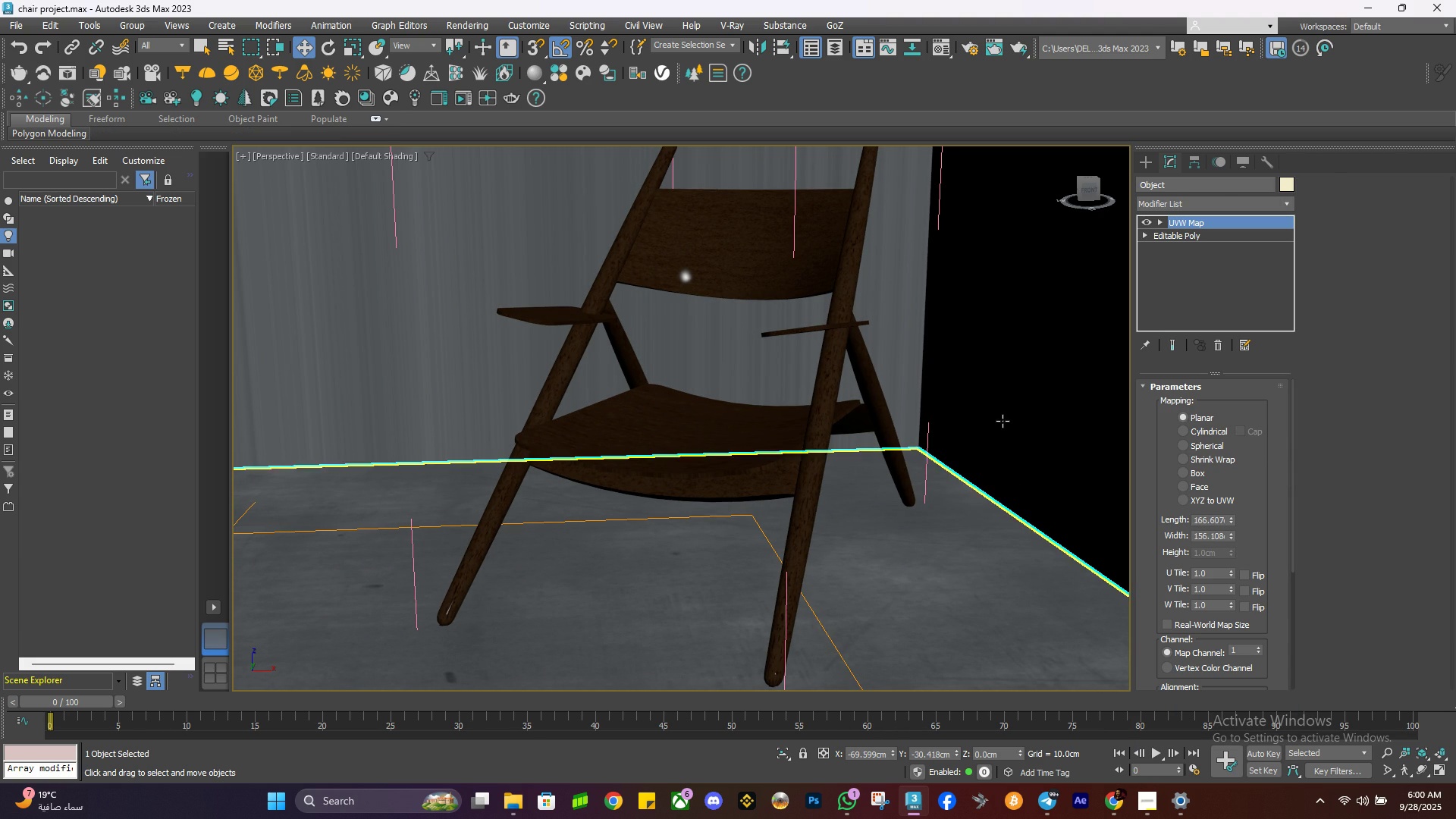 
left_click([1003, 421])
 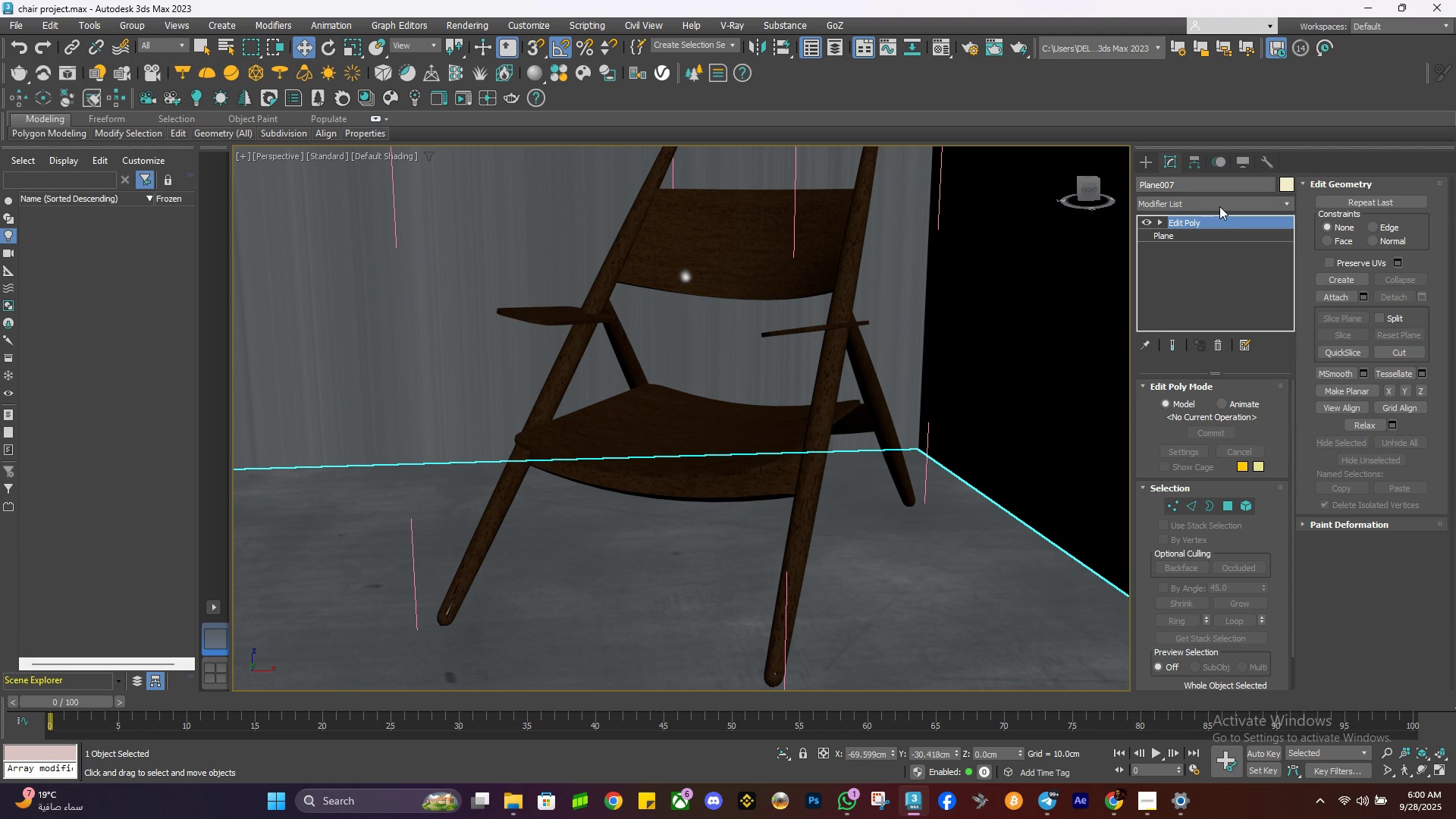 
left_click([1219, 206])
 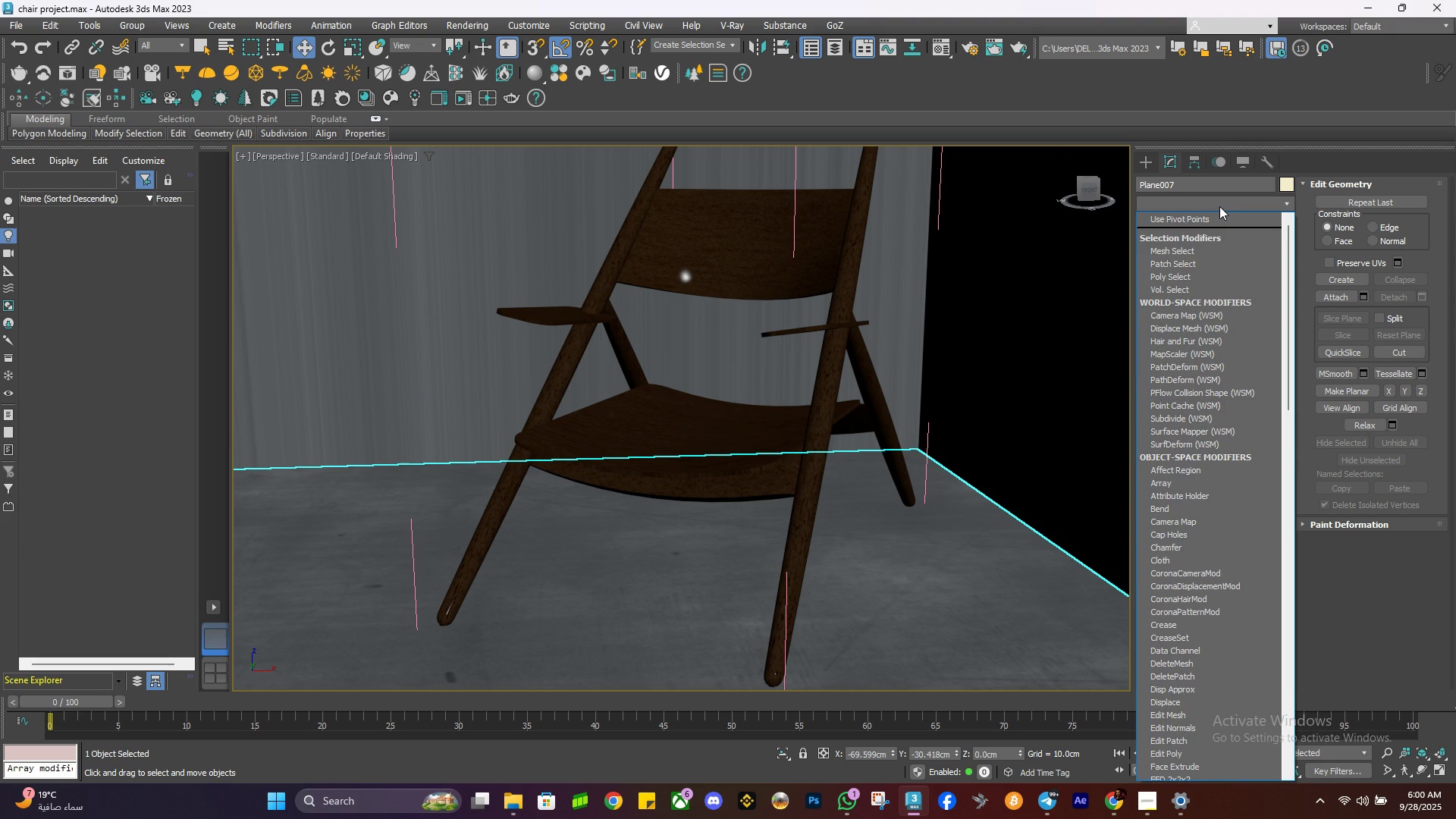 
key(U)
 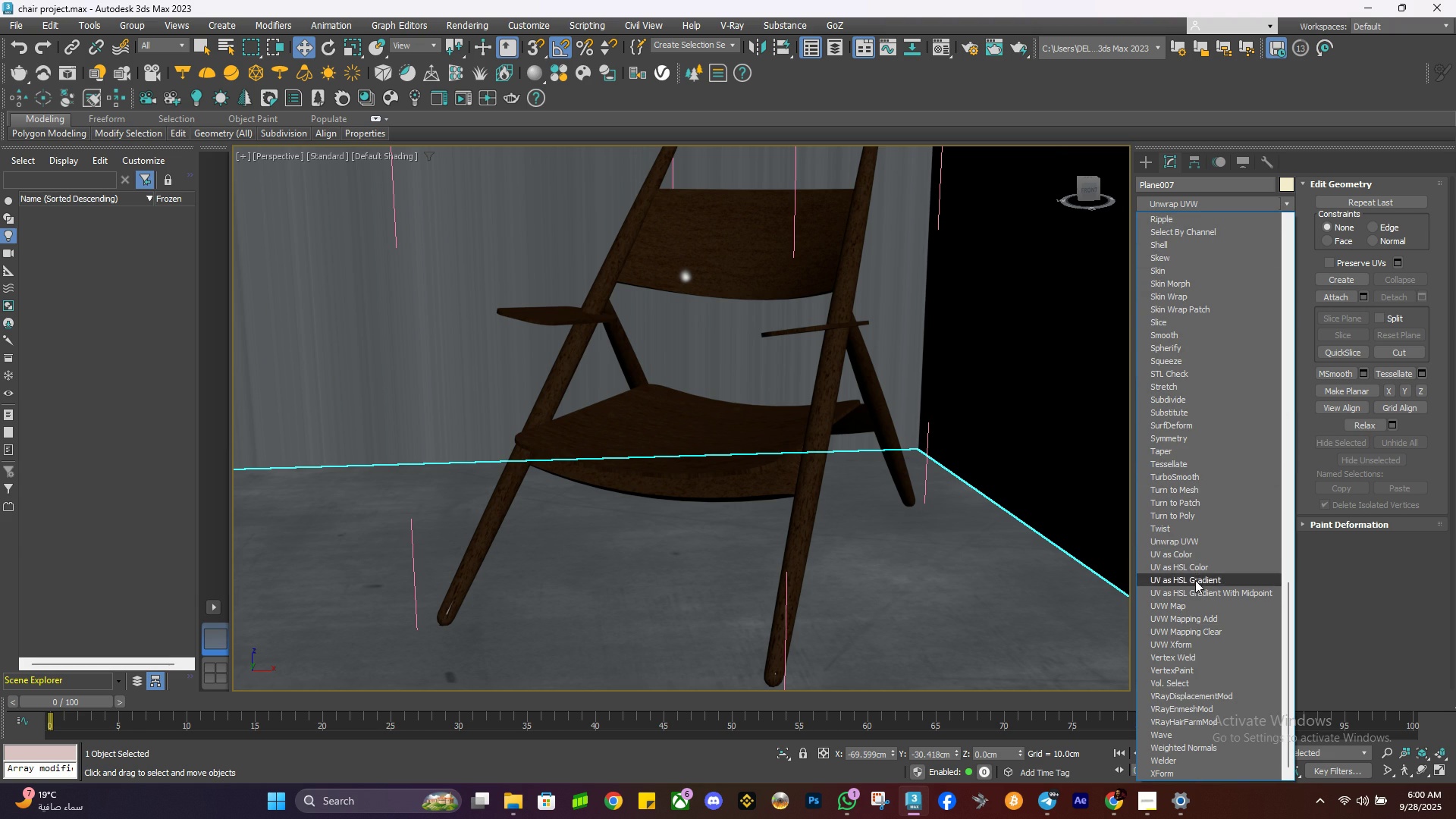 
left_click([1194, 603])
 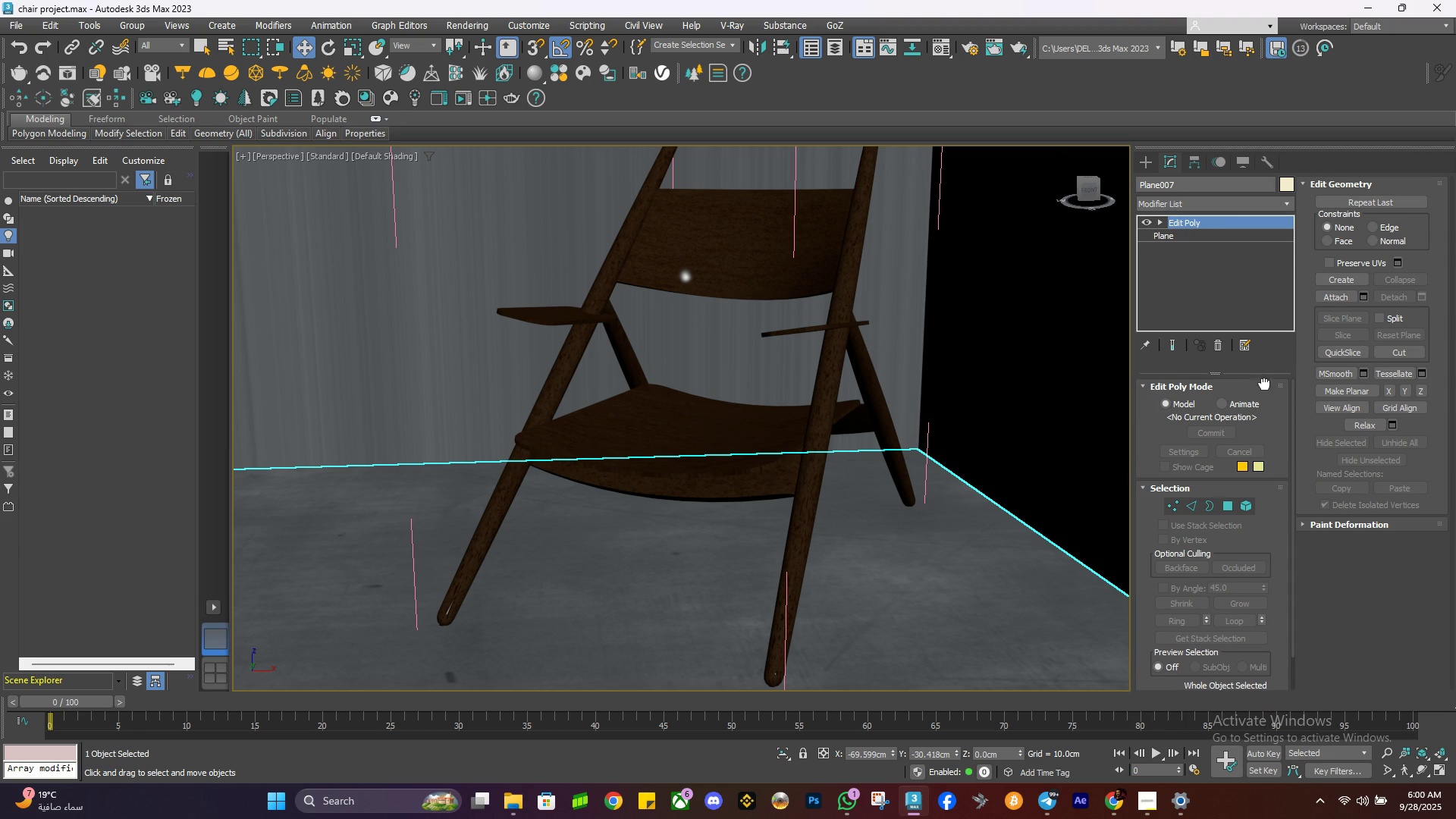 
wait(6.42)
 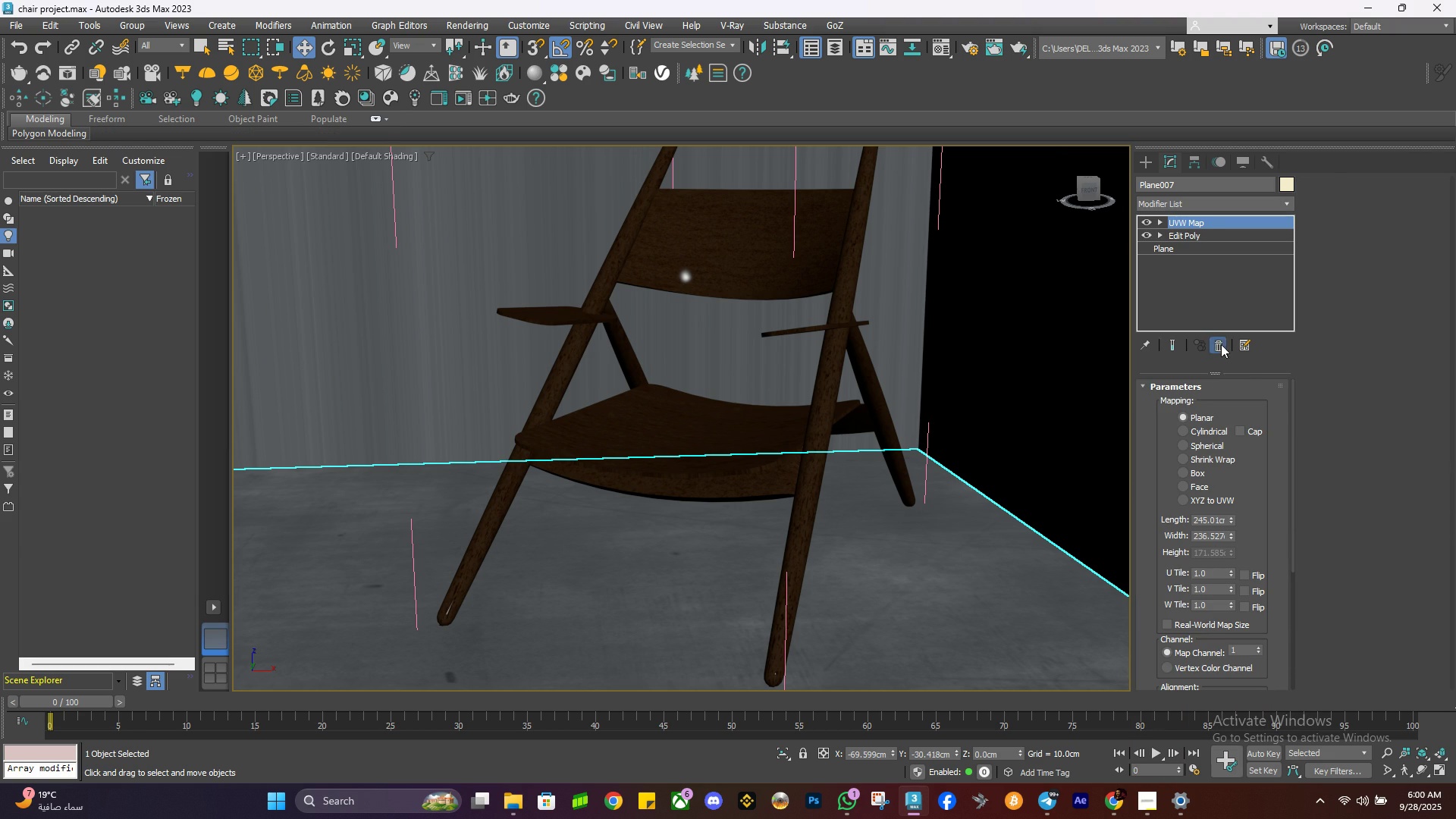 
left_click([1229, 193])
 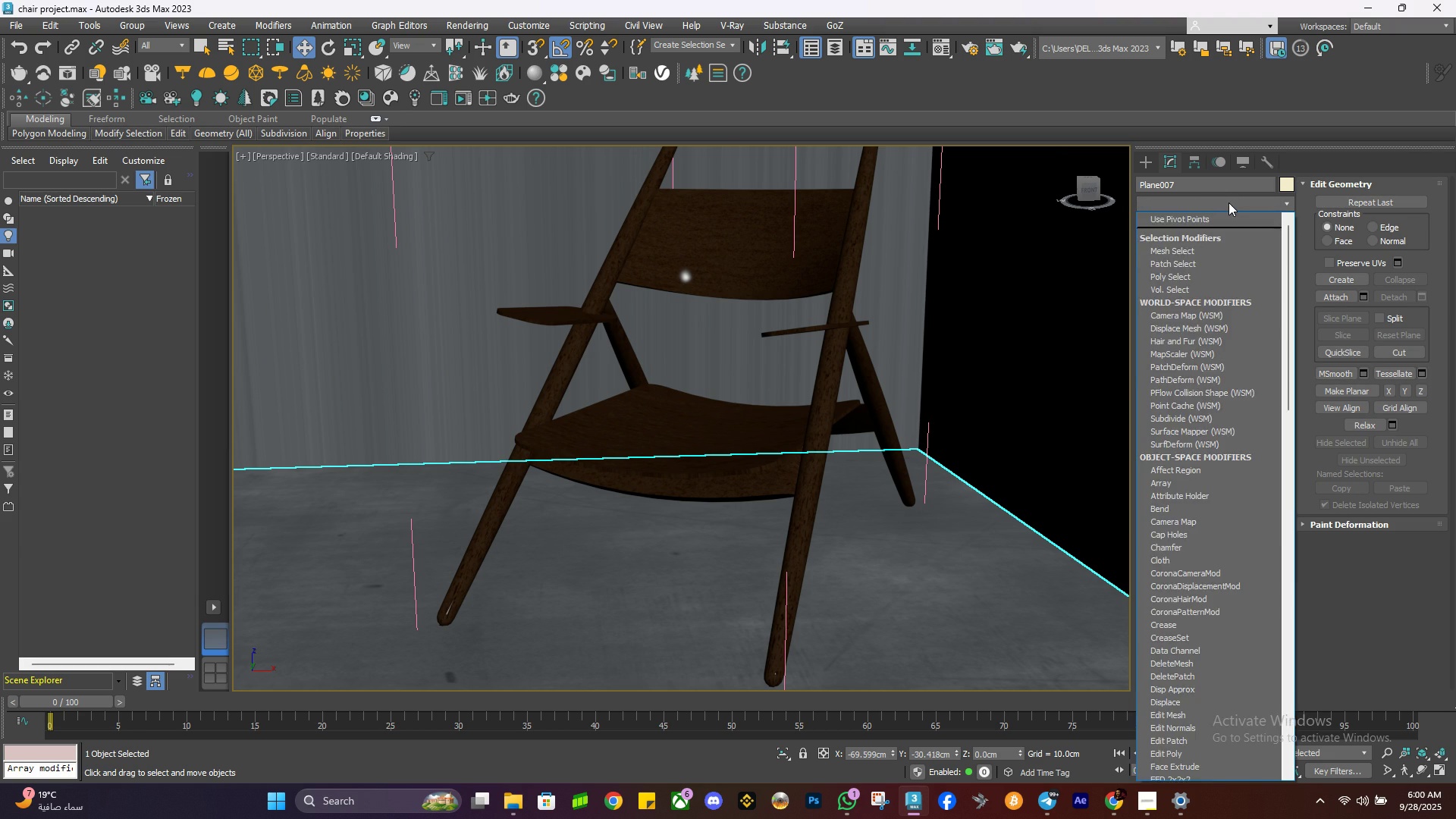 
key(U)
 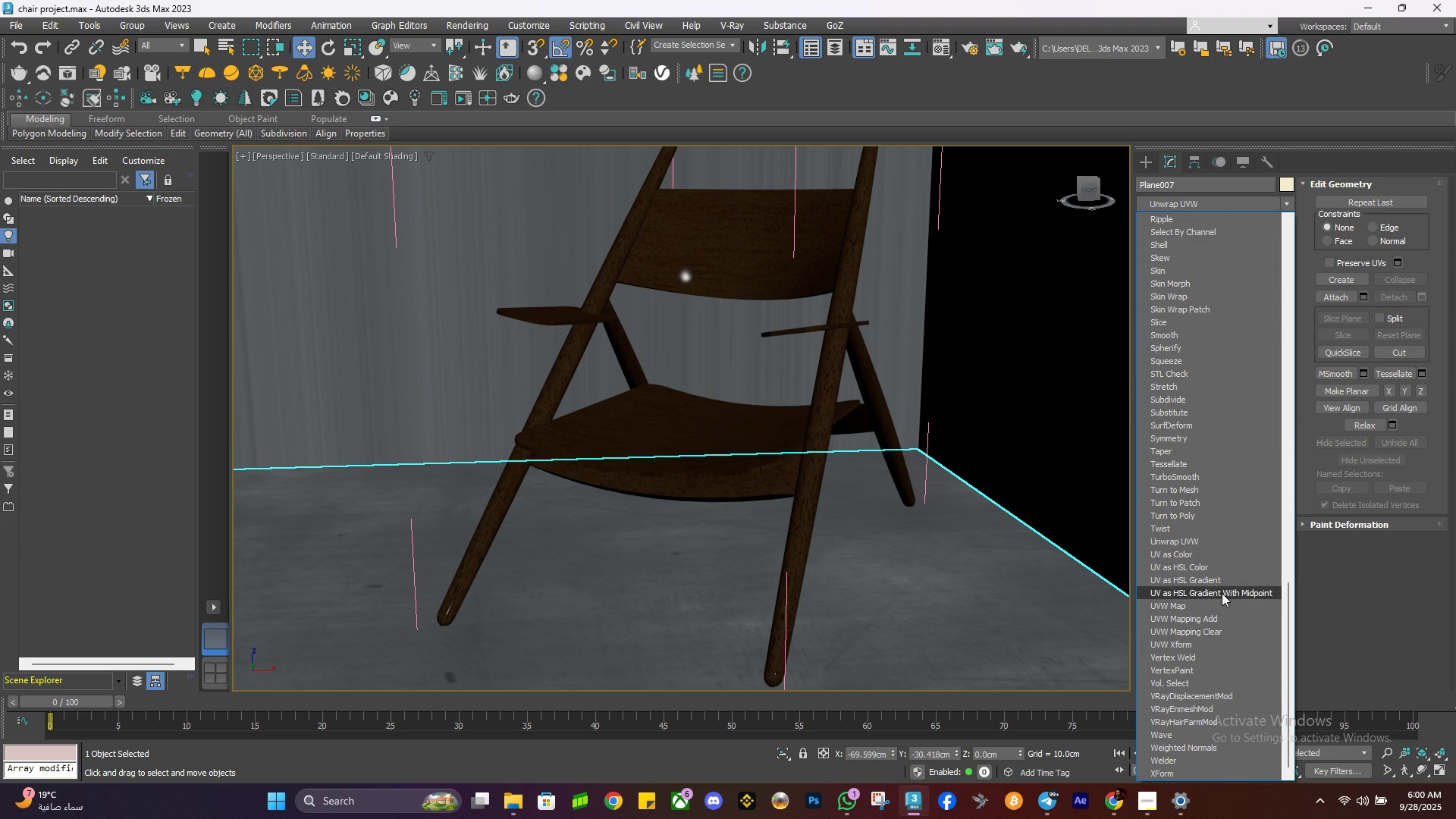 
left_click([1221, 600])
 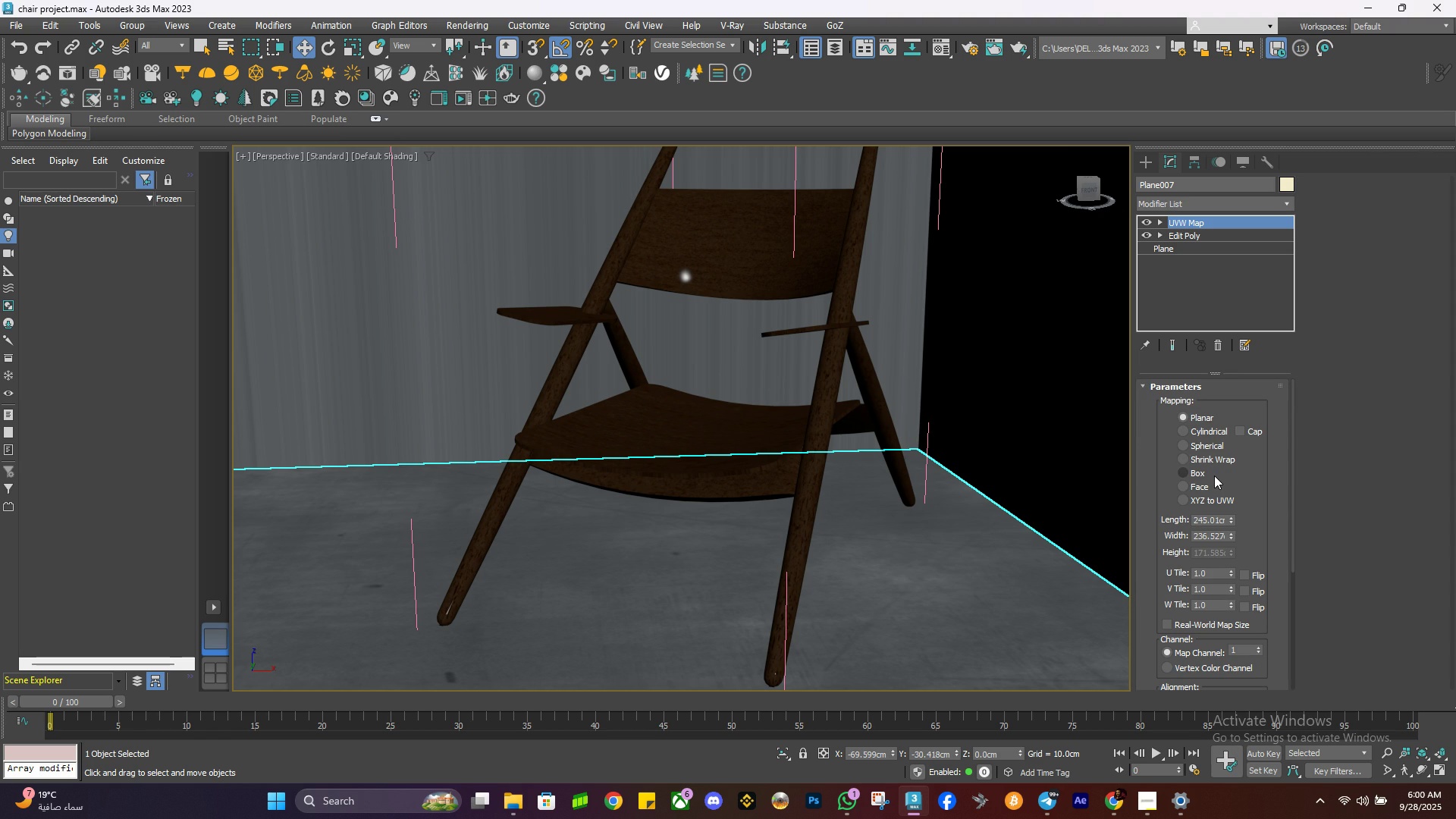 
left_click([1203, 474])
 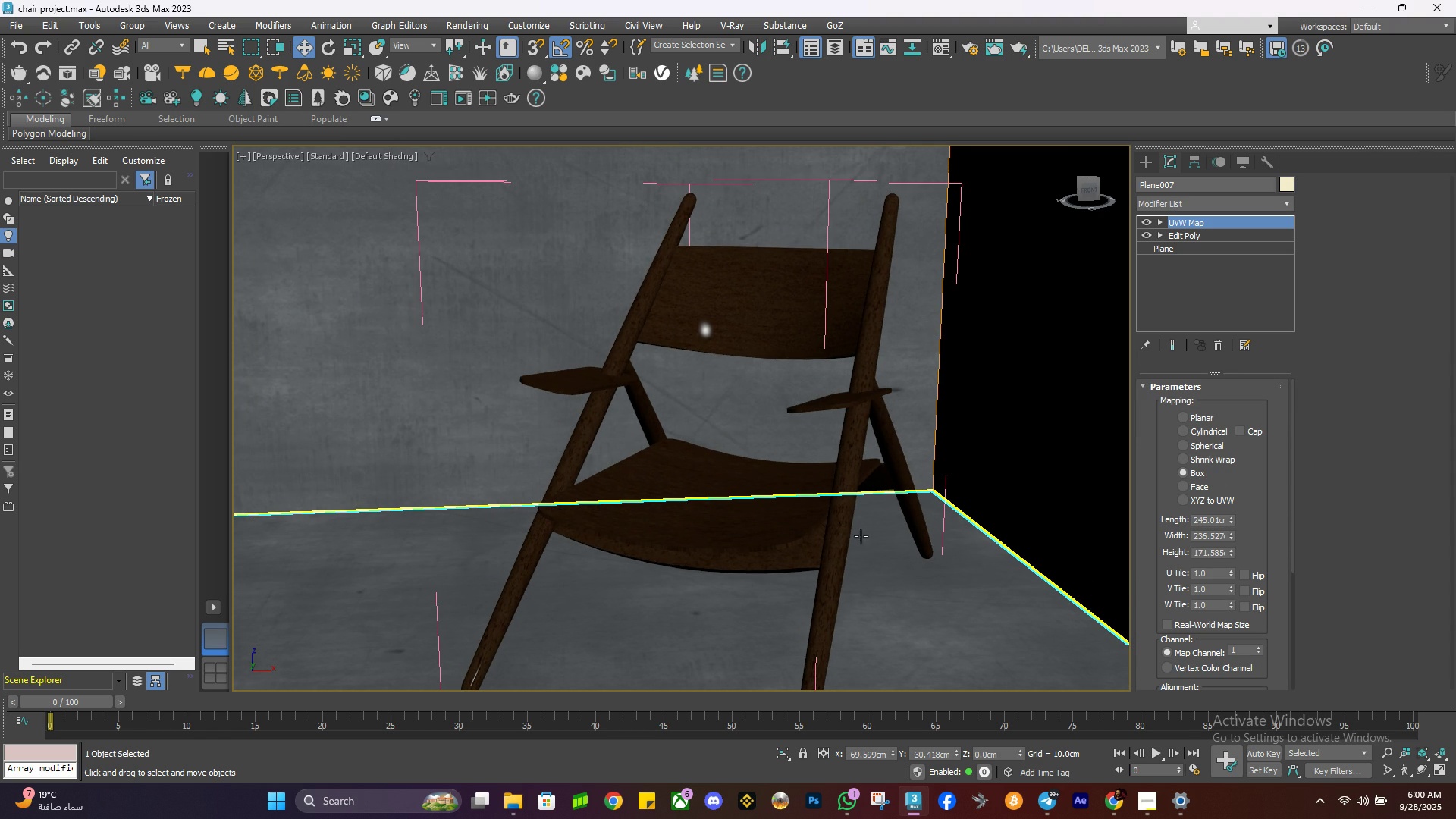 
key(M)
 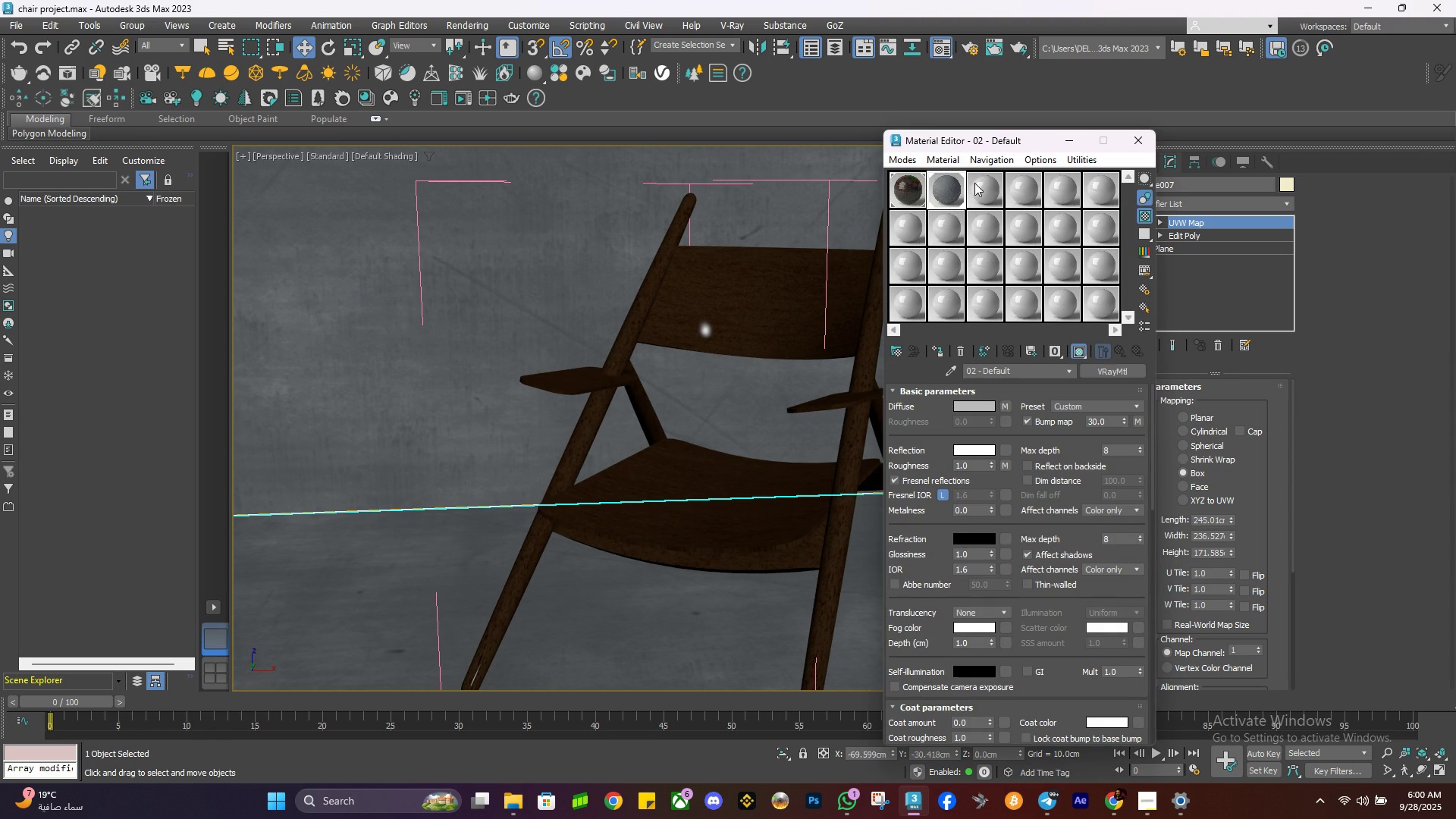 
left_click([977, 187])
 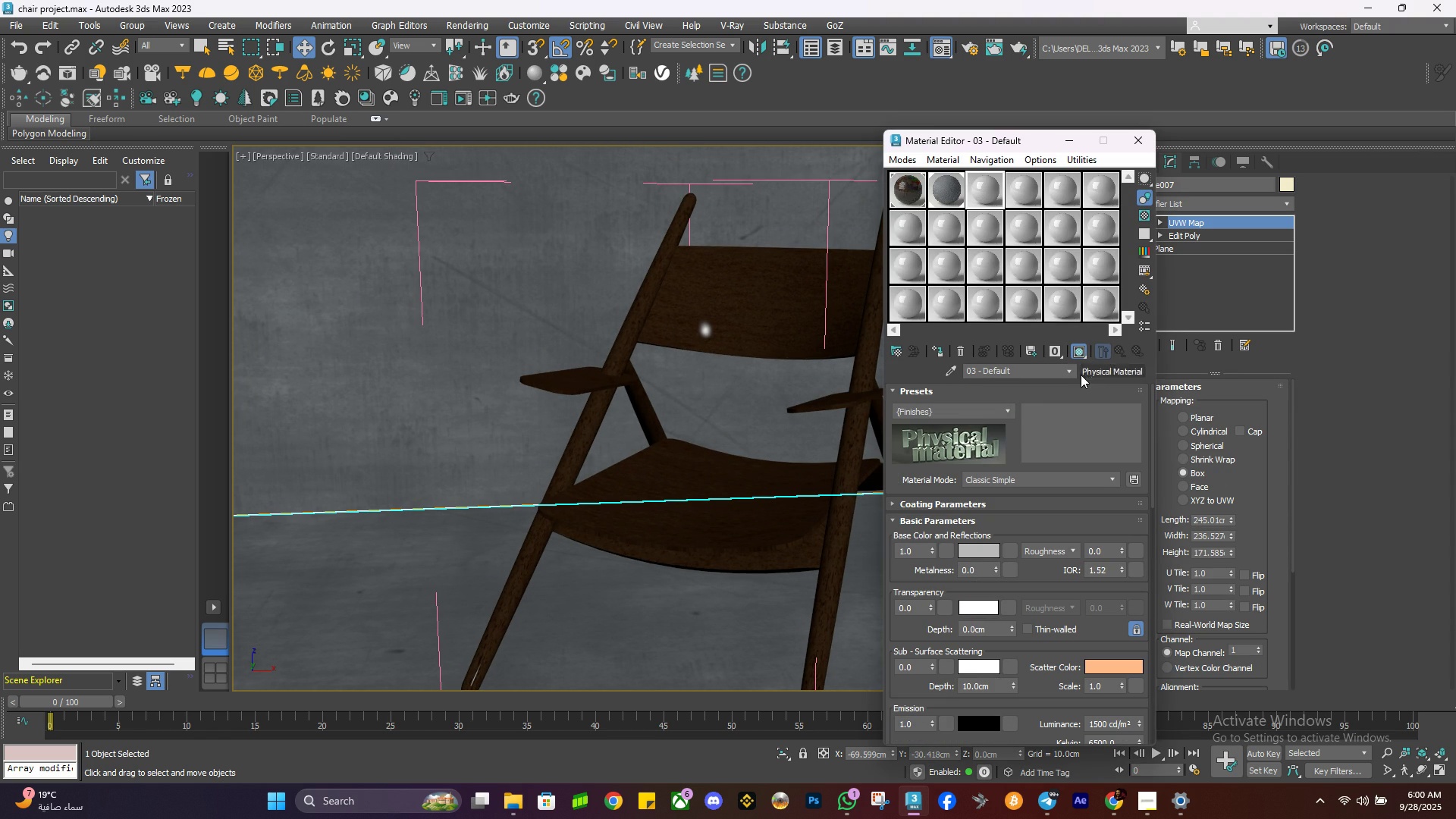 
left_click([1083, 373])
 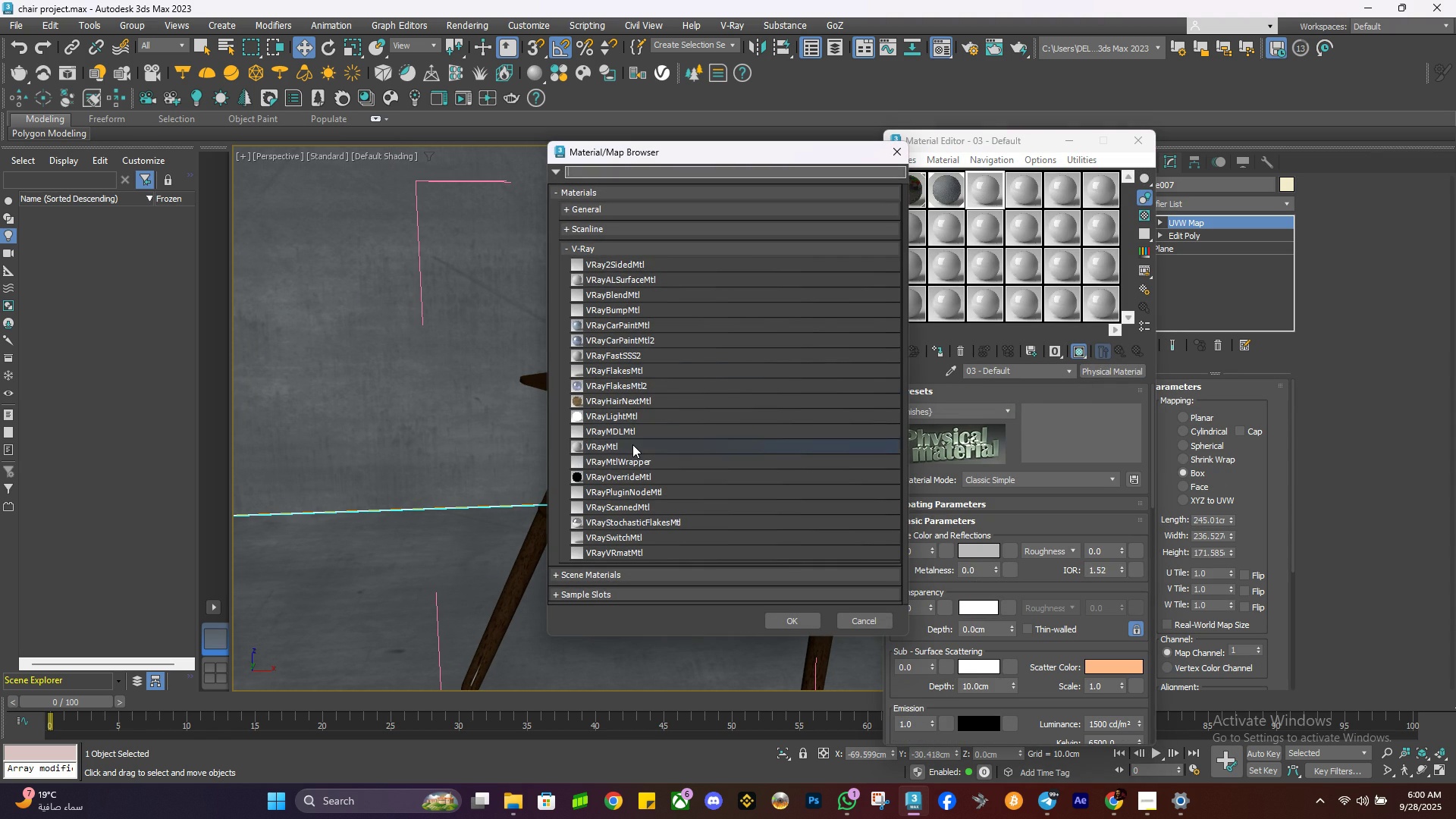 
double_click([632, 444])
 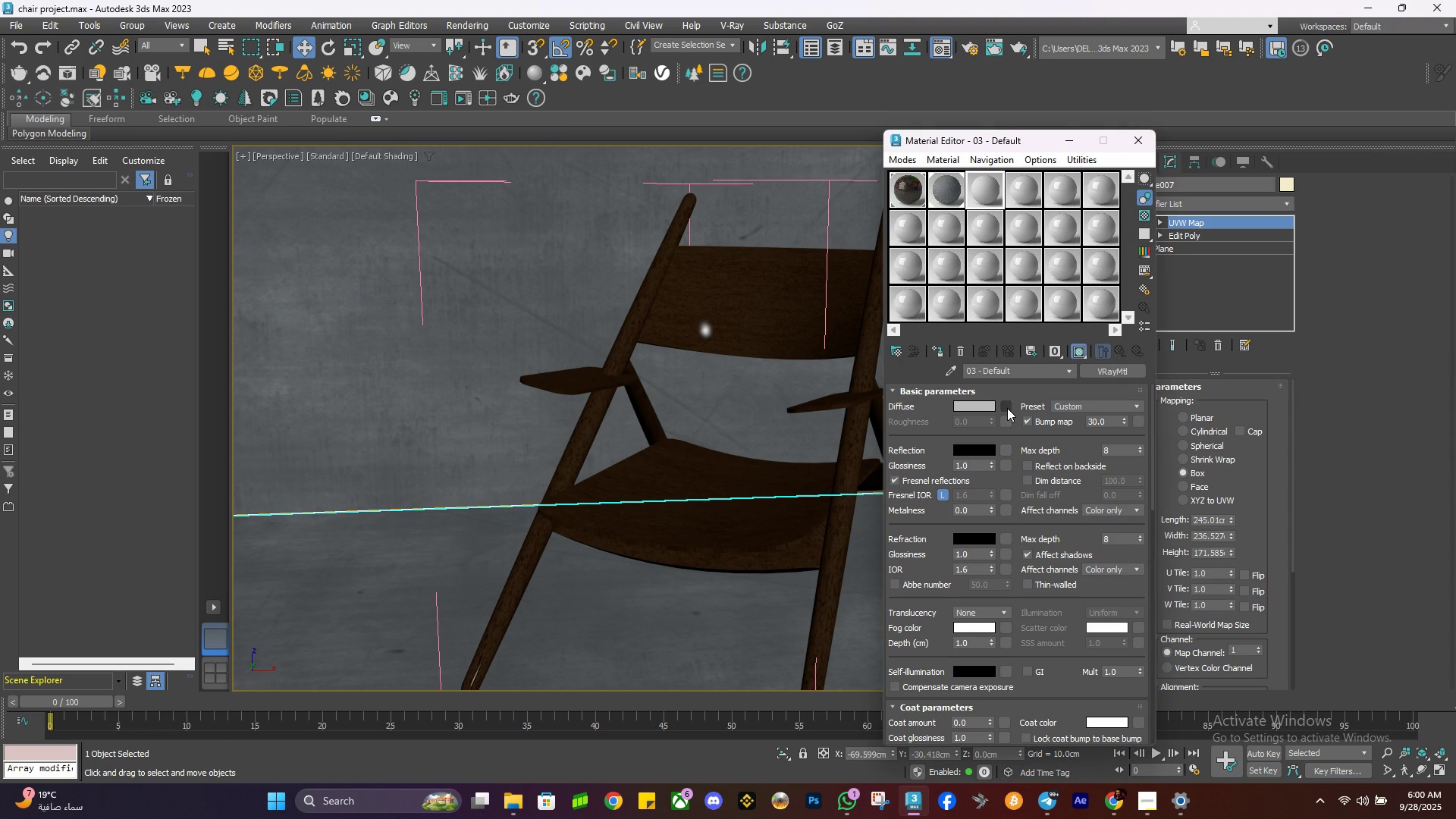 
left_click([1006, 408])
 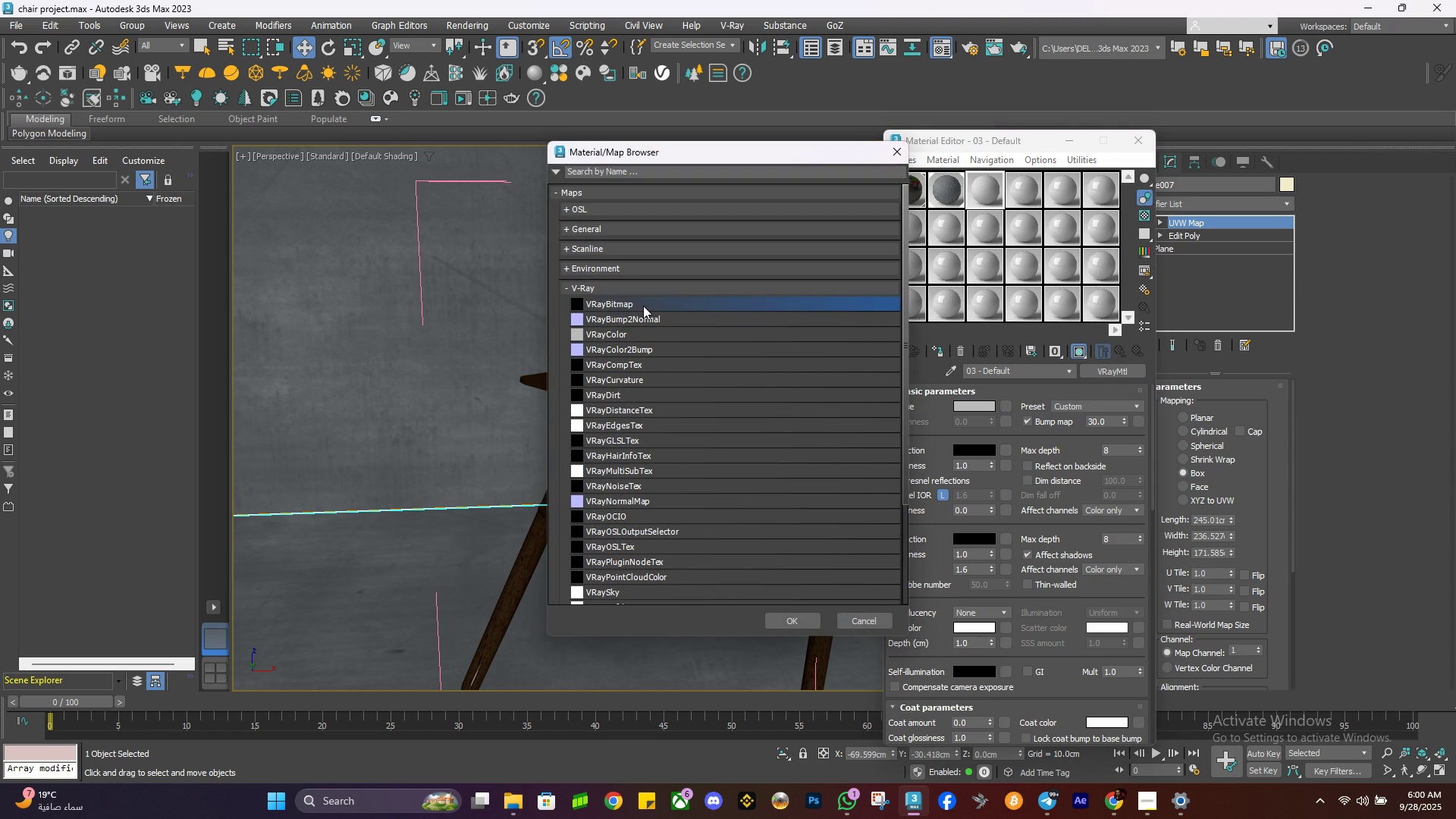 
double_click([643, 306])
 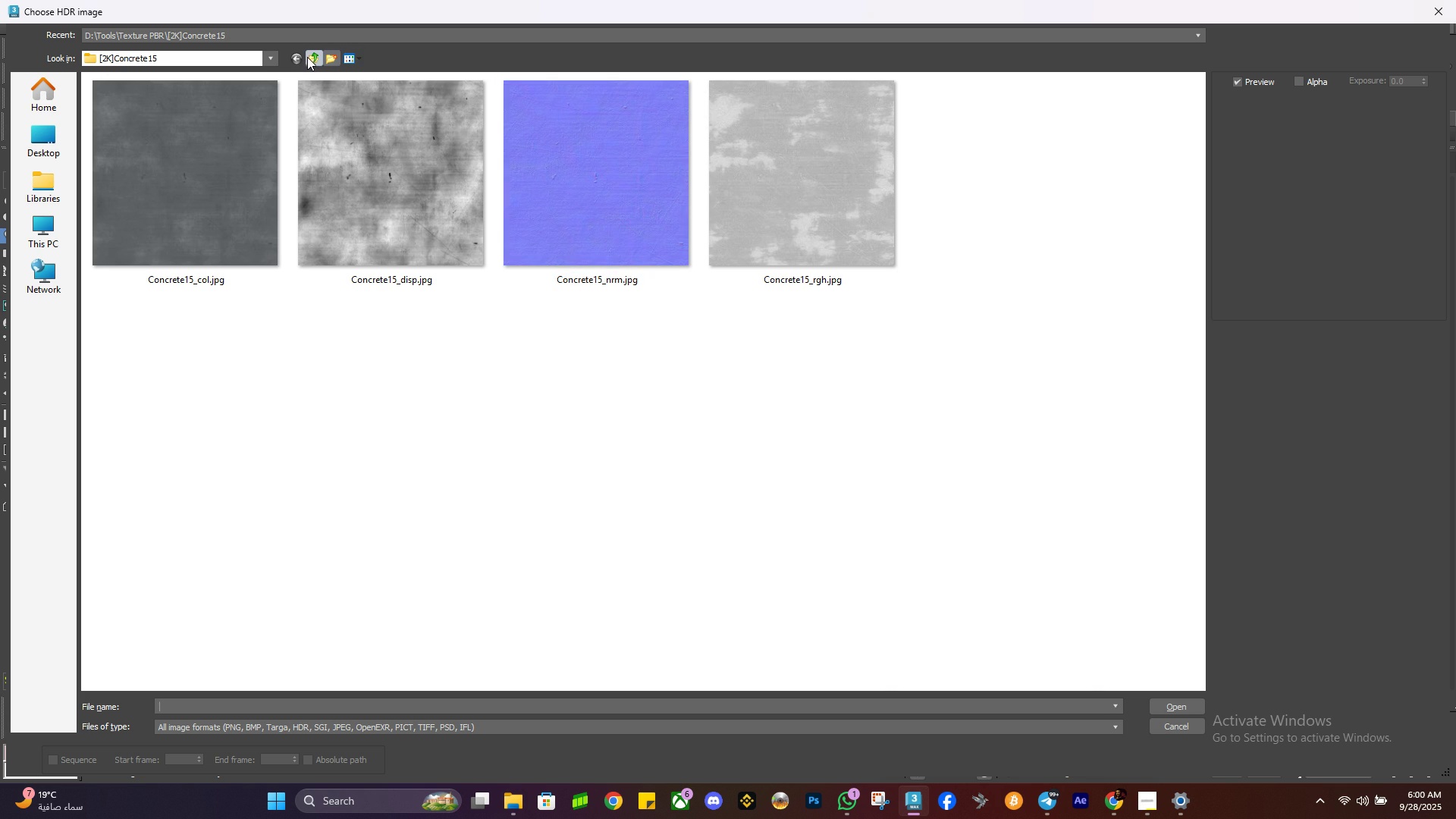 
left_click([309, 59])
 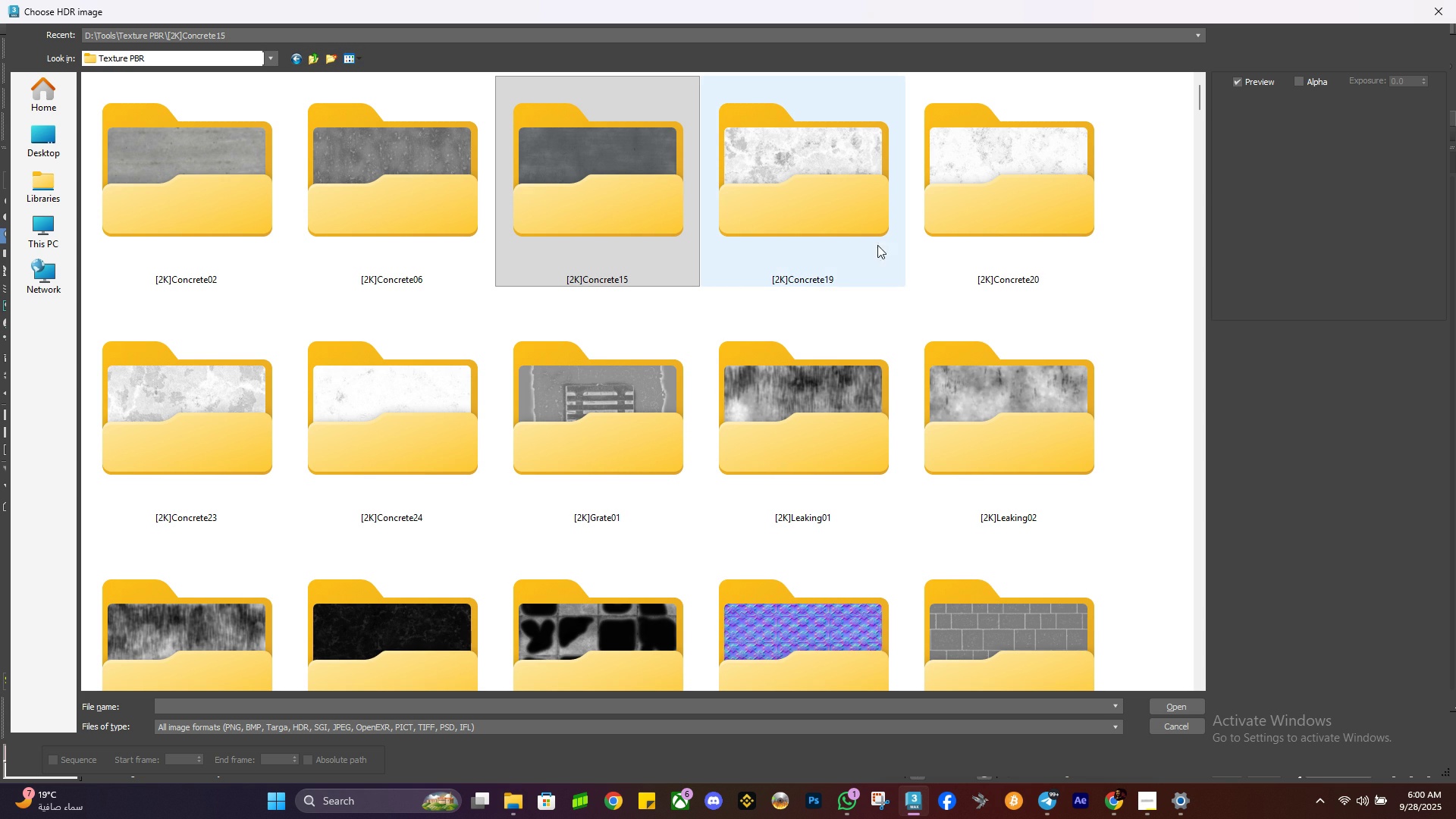 
left_click([849, 215])
 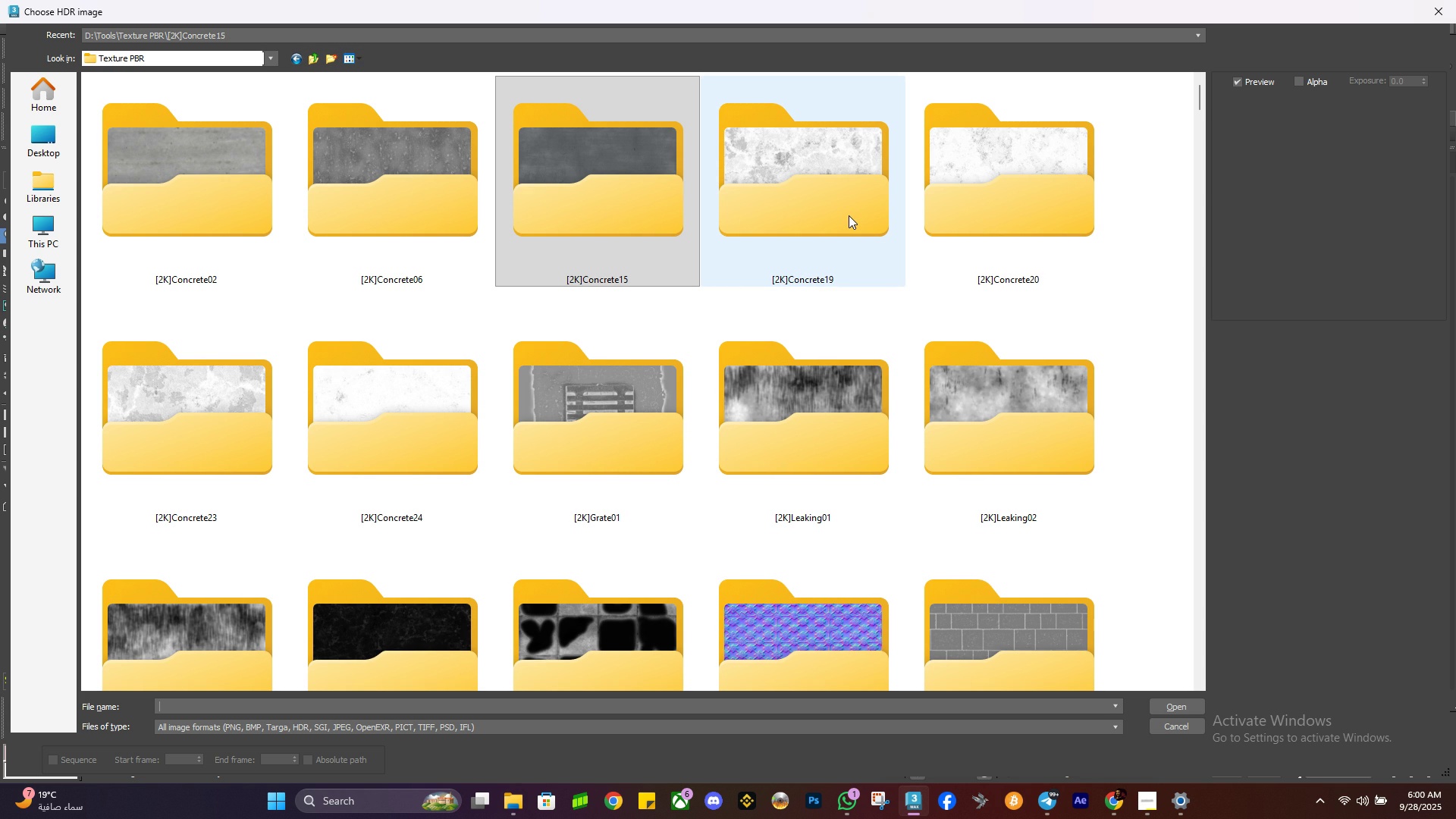 
key(Control+ControlLeft)
 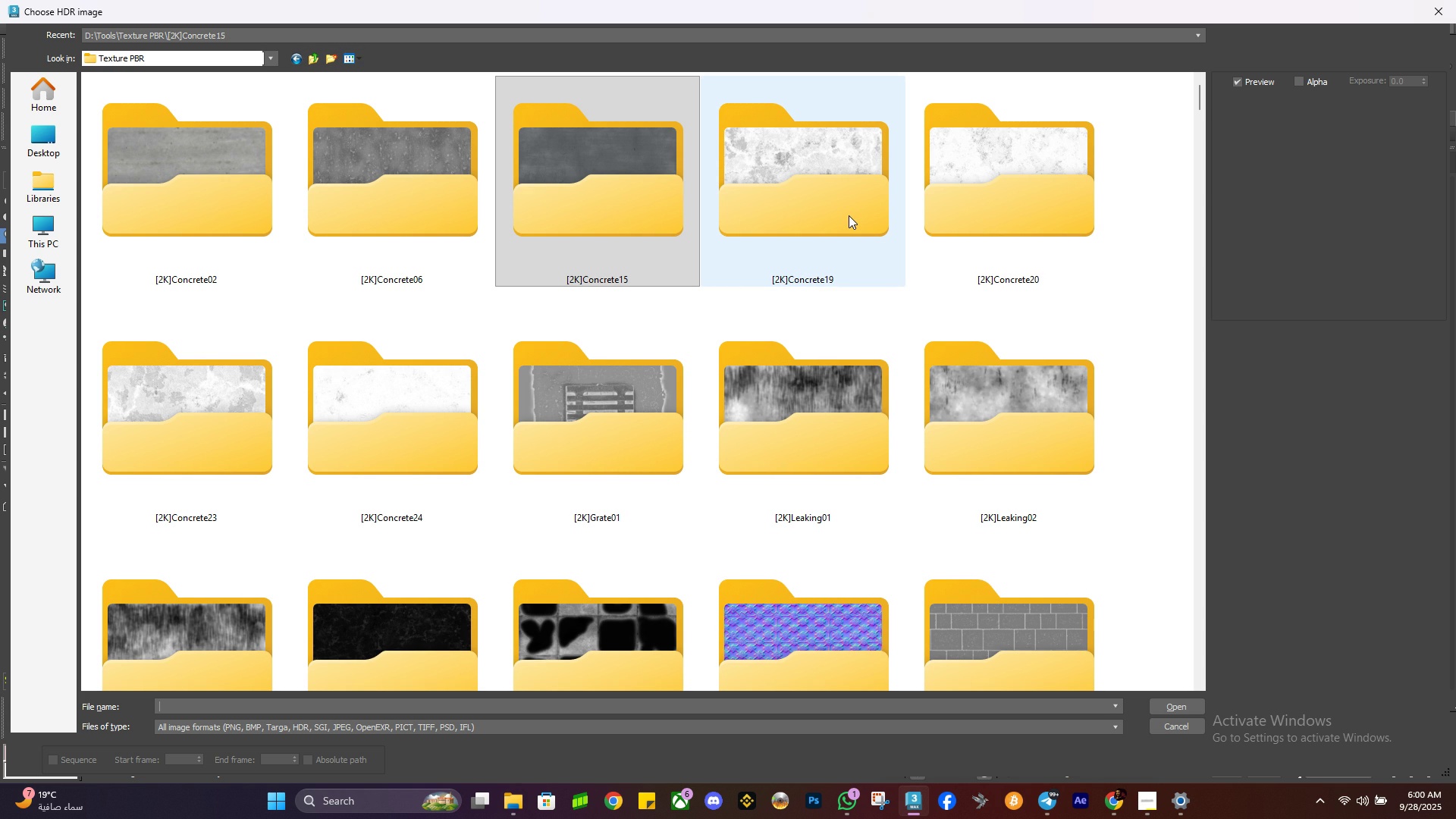 
double_click([849, 215])
 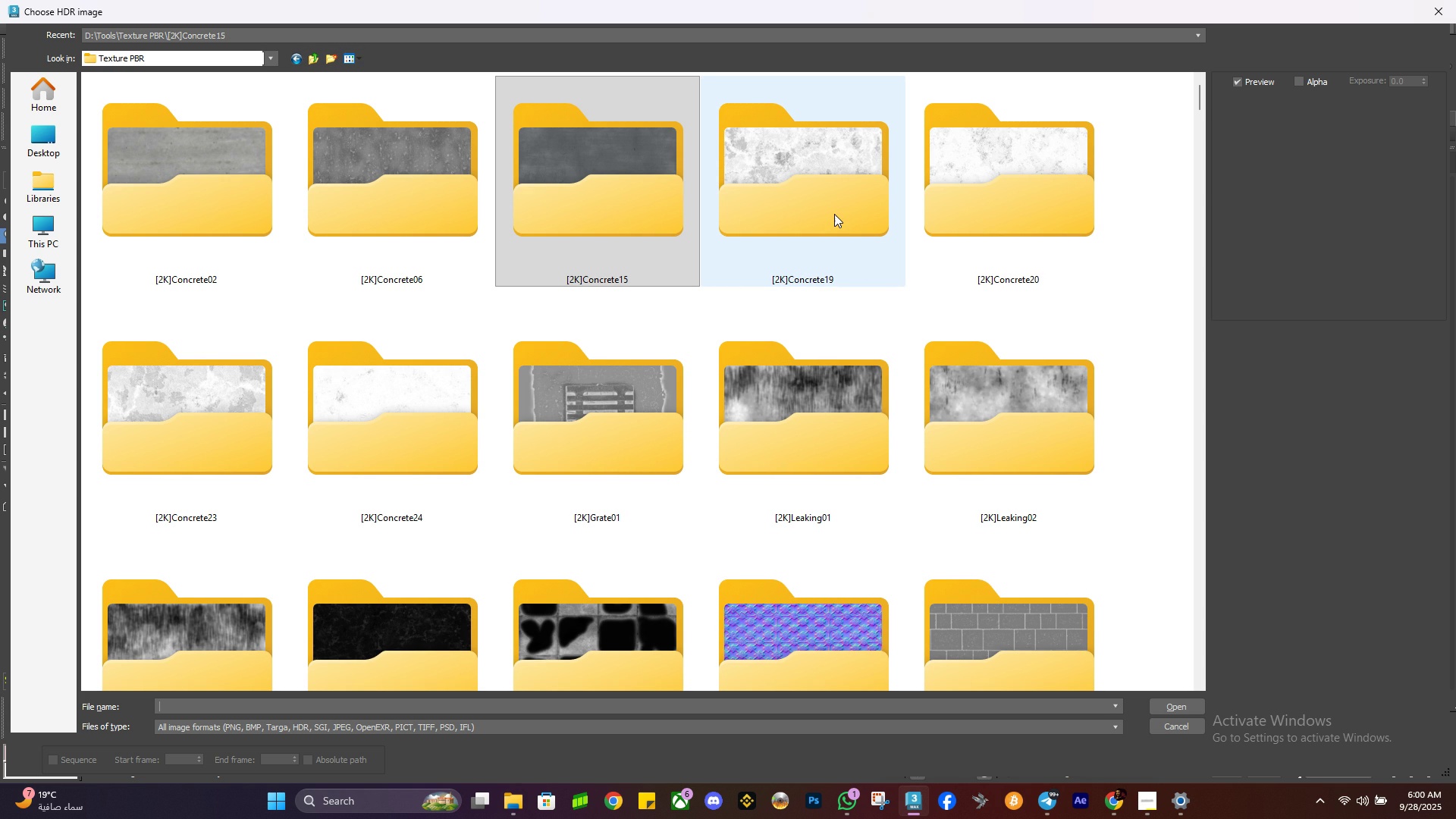 
double_click([834, 214])